 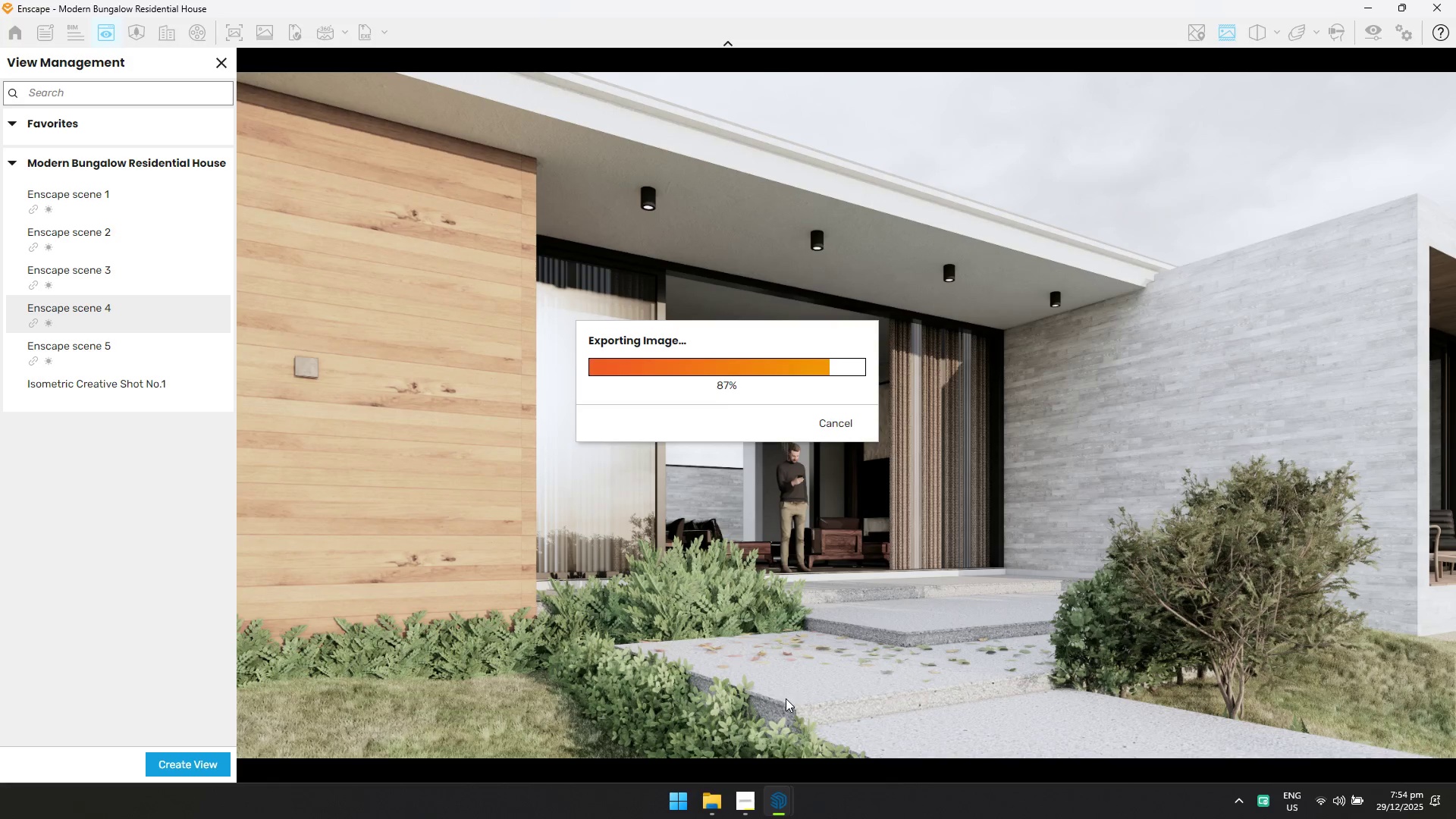 
left_click([127, 353])
 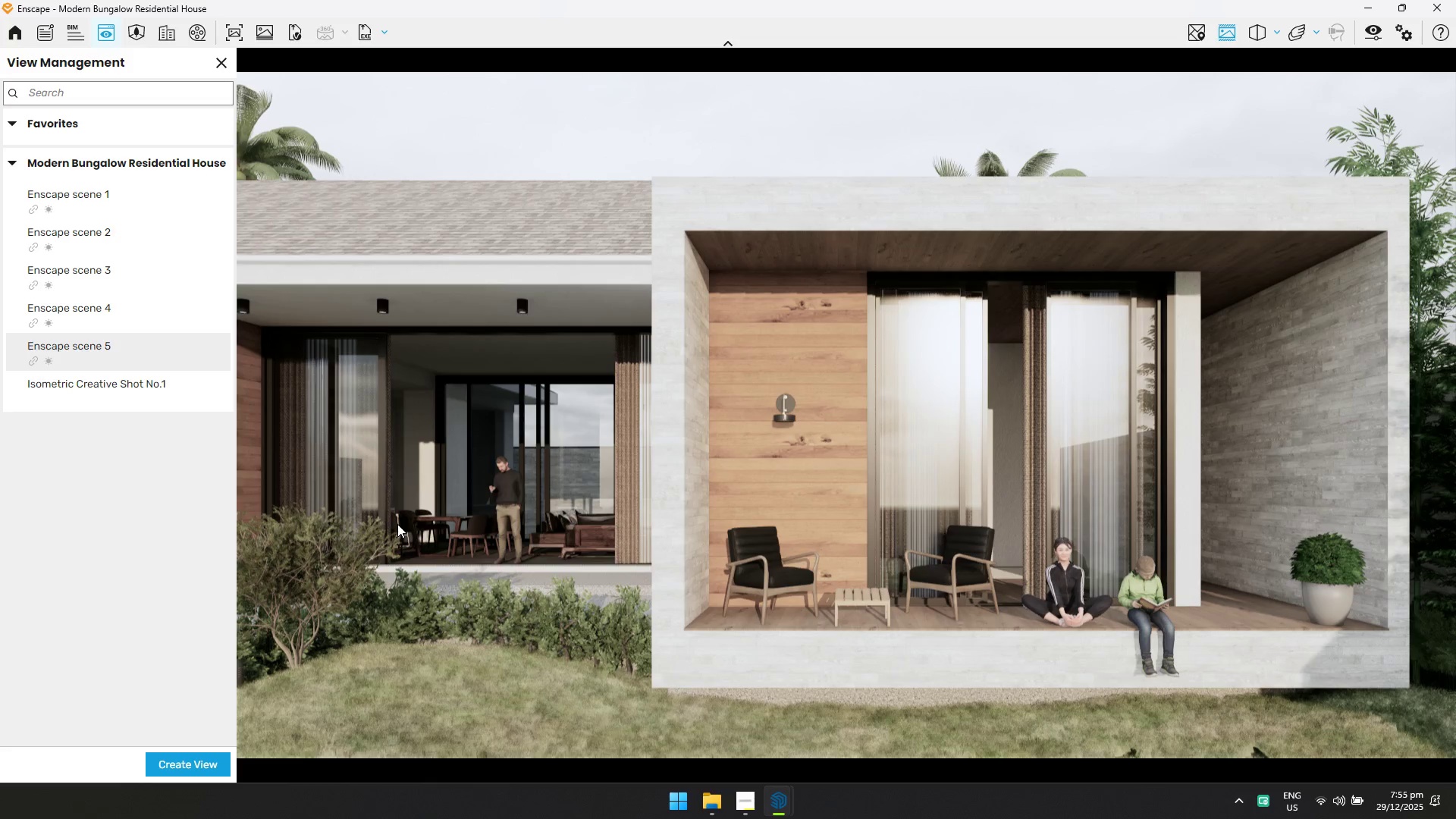 
wait(25.72)
 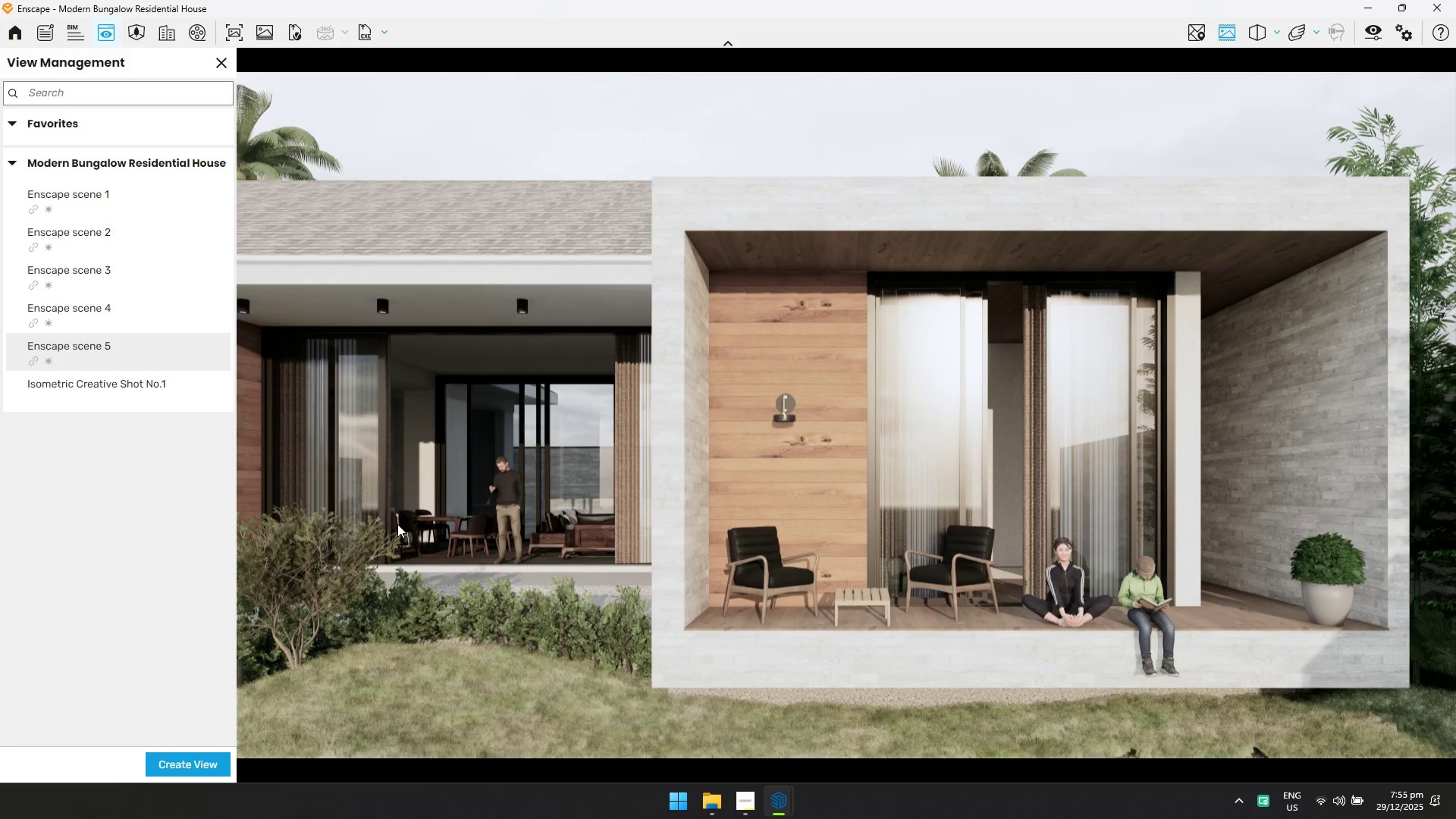 
left_click([714, 801])
 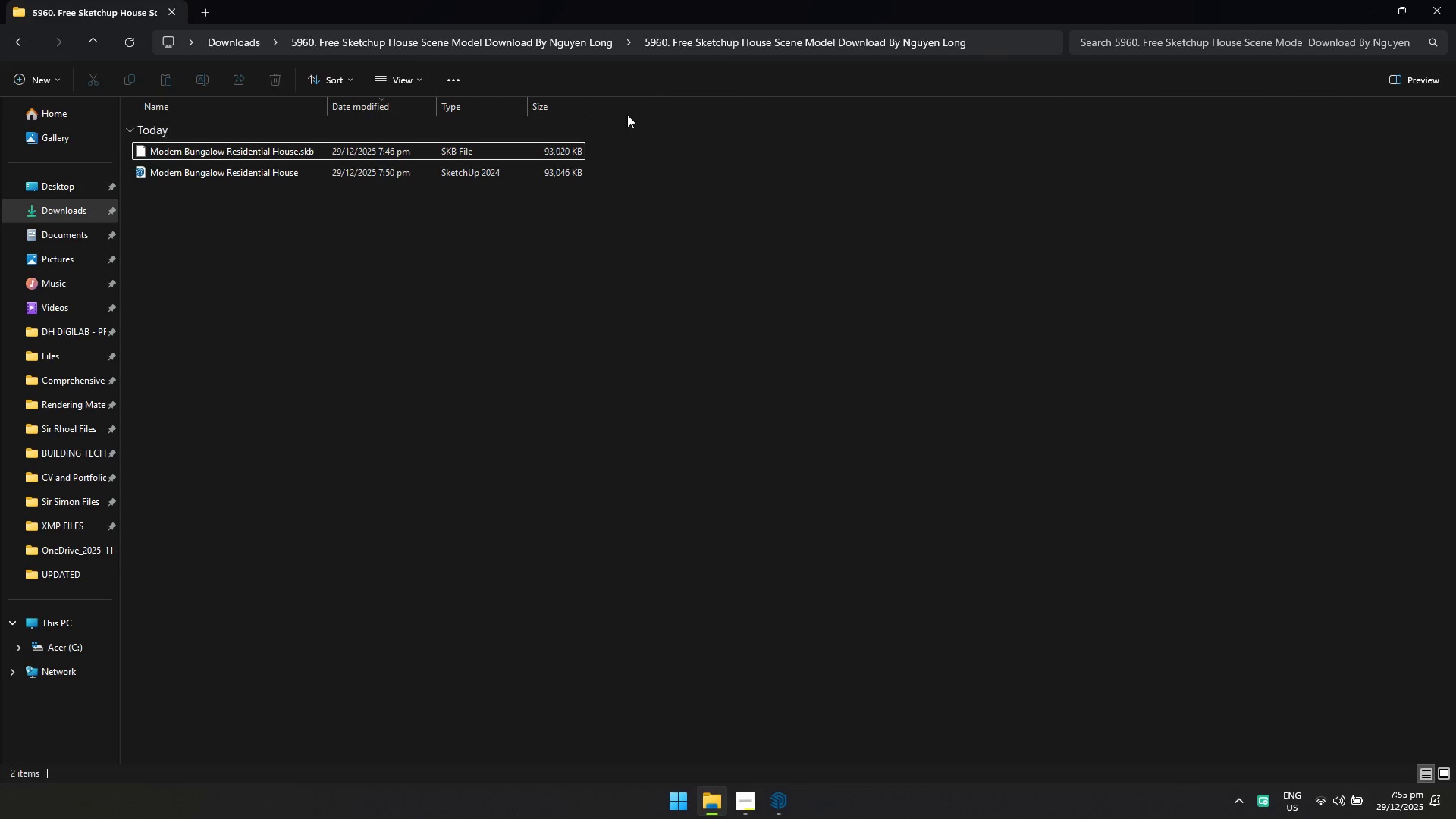 
left_click([578, 42])
 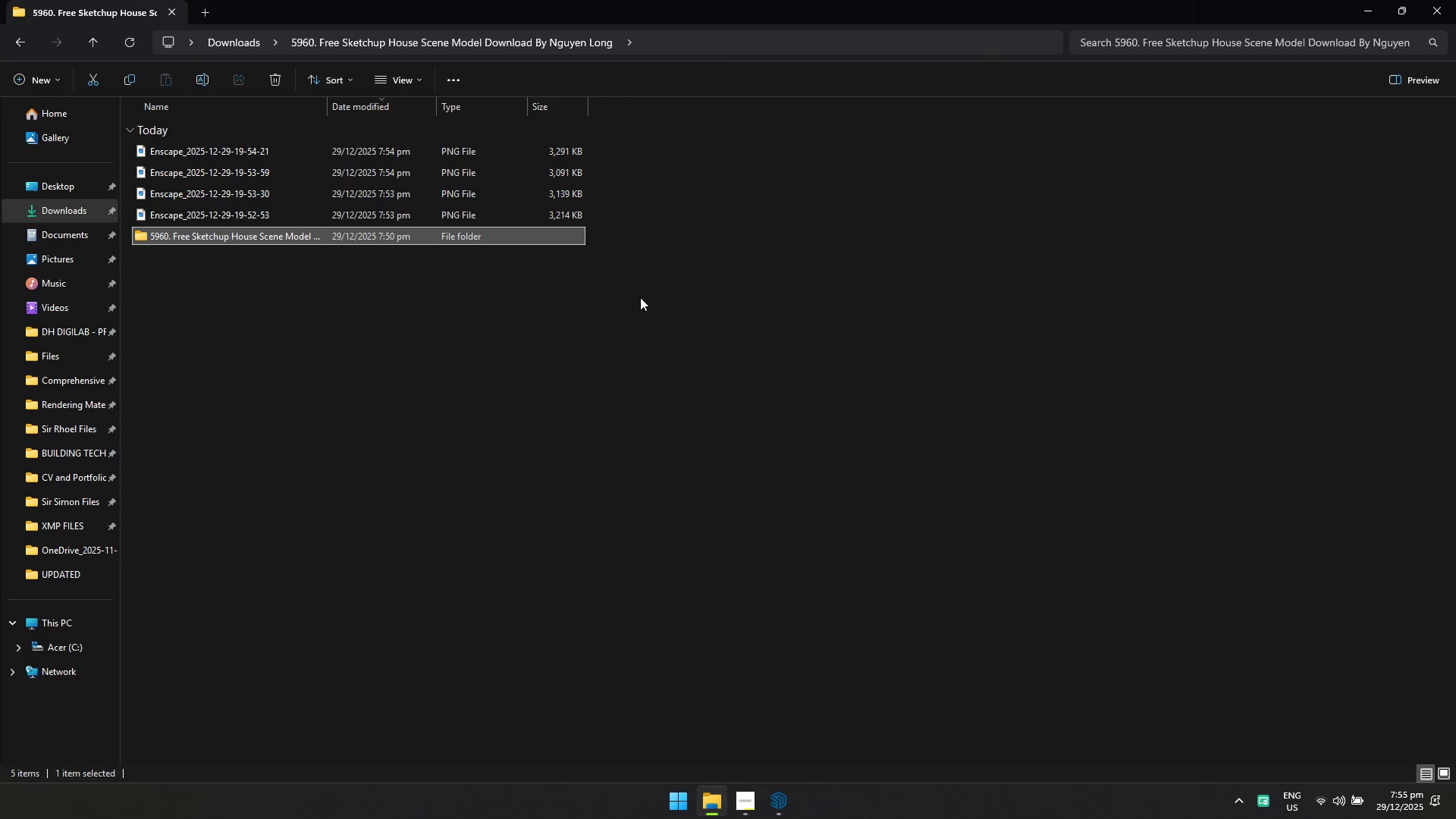 
left_click([652, 395])
 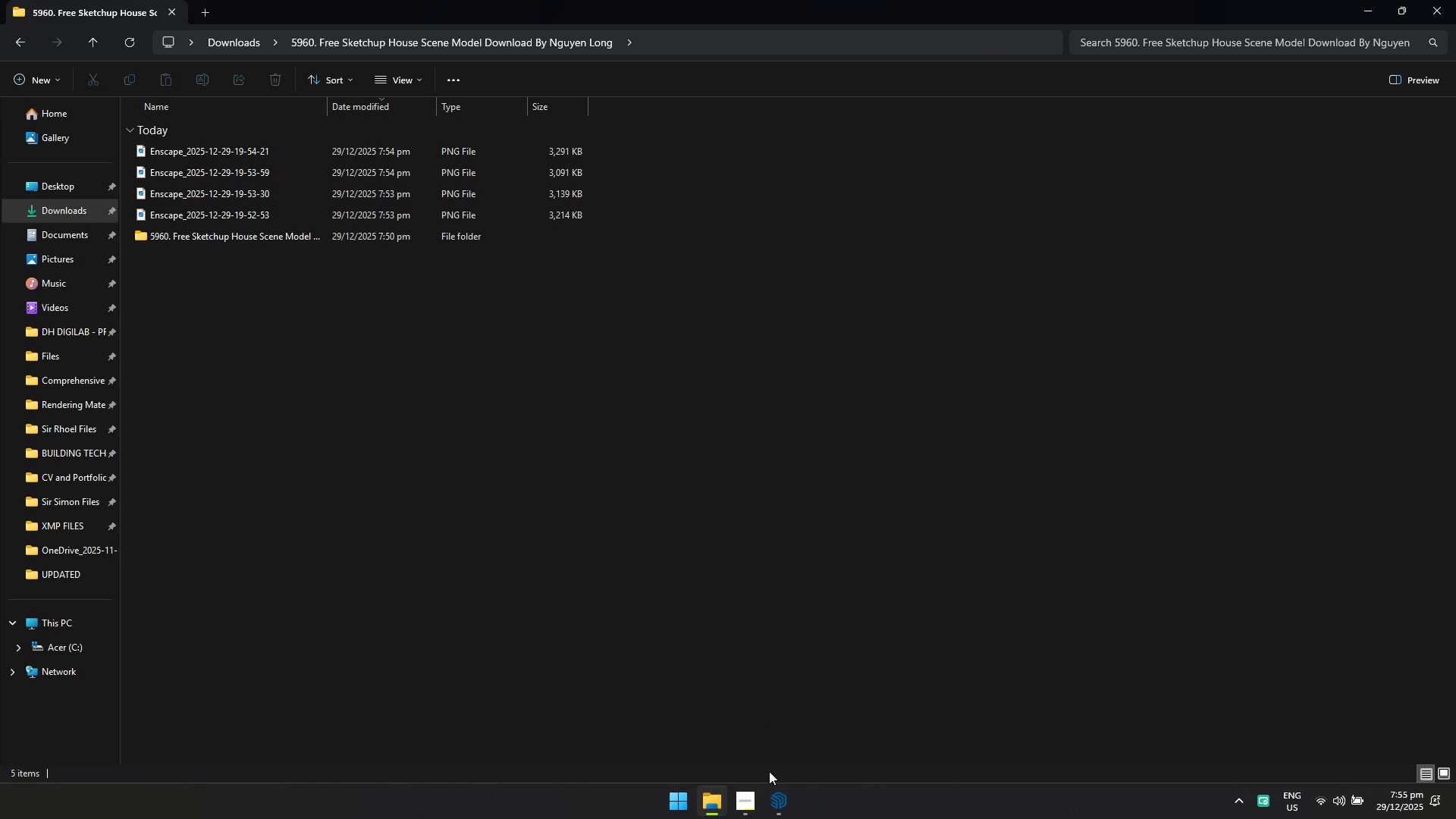 
left_click([776, 807])
 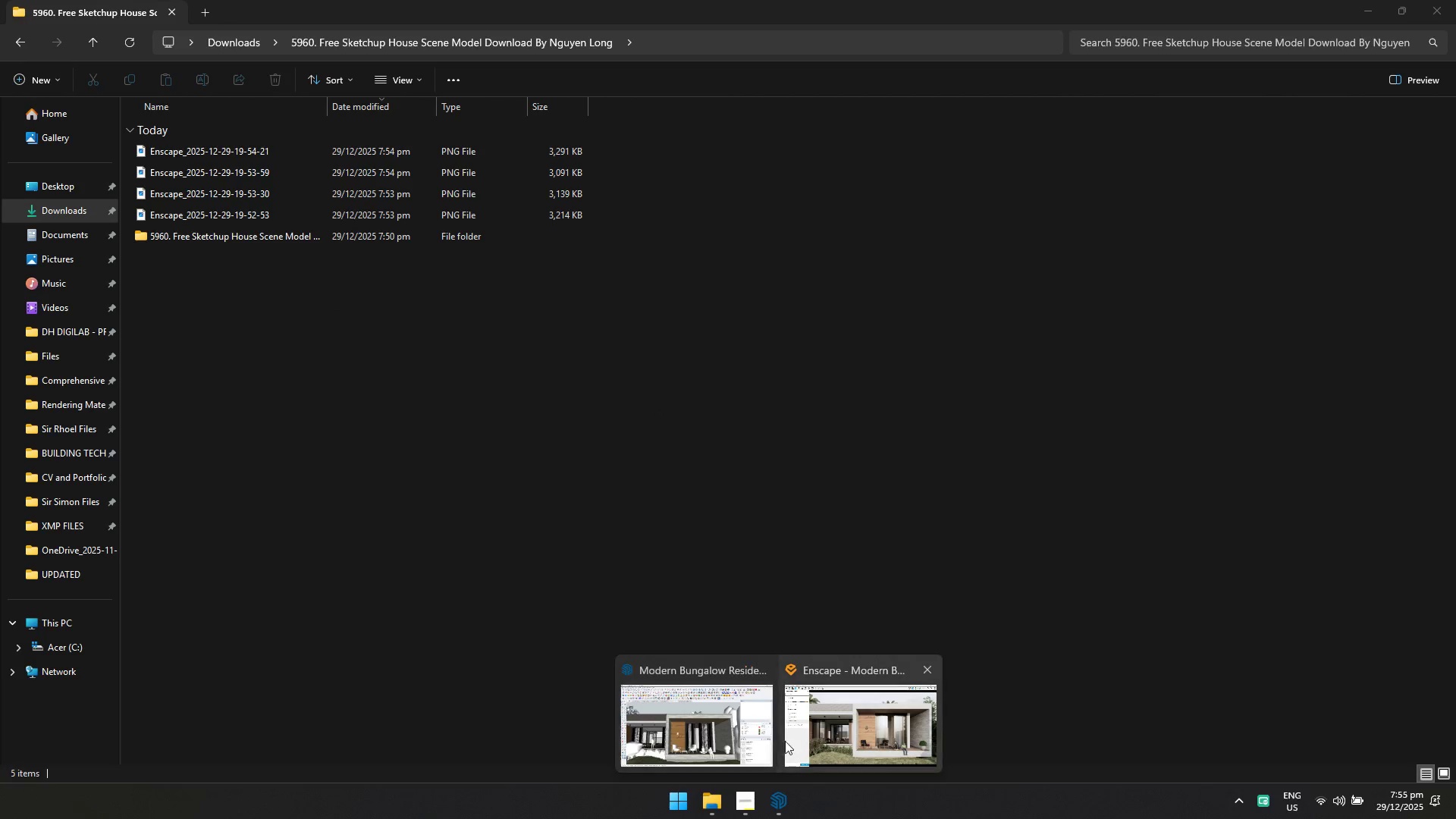 
left_click([829, 727])
 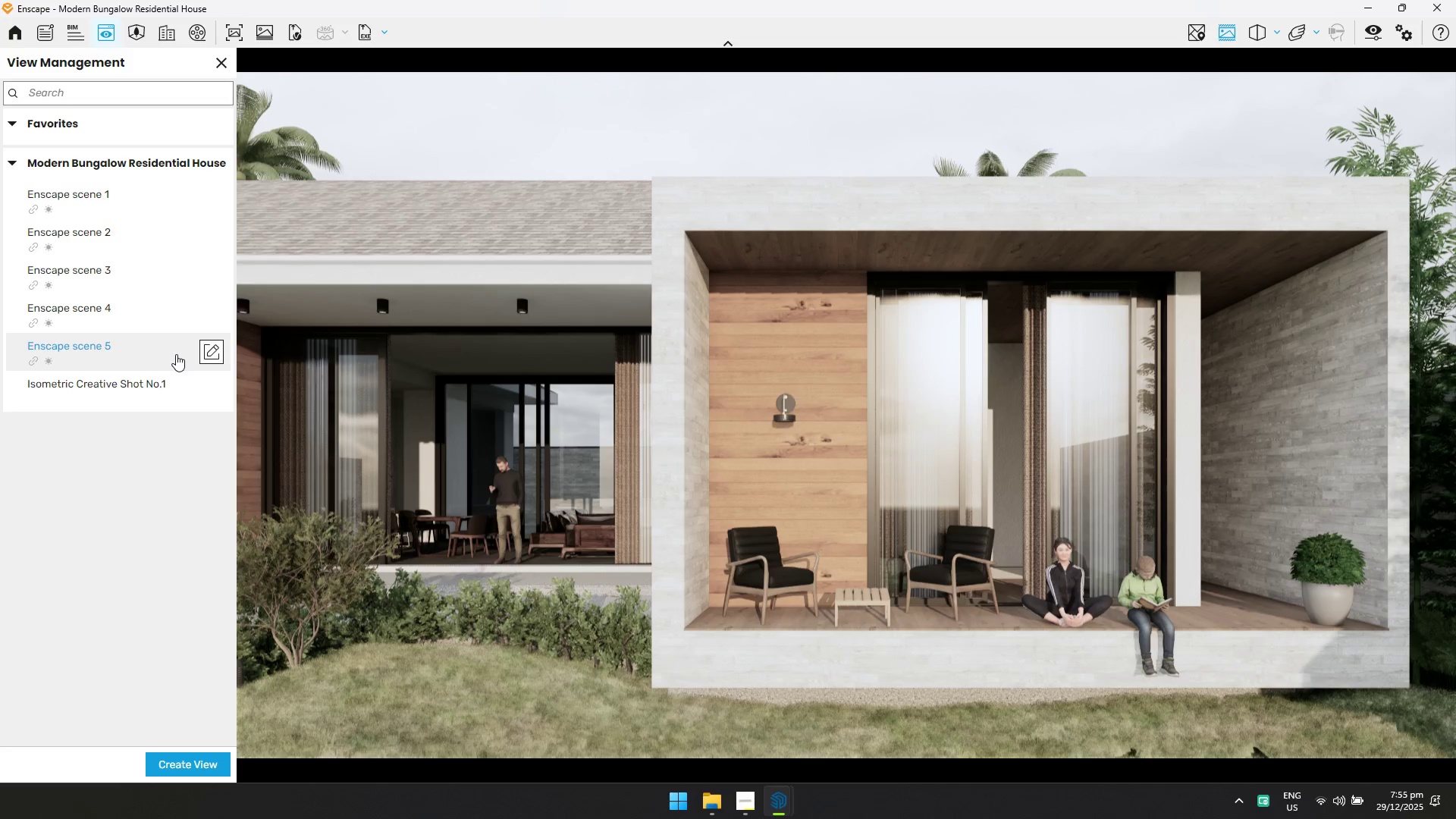 
left_click([176, 354])
 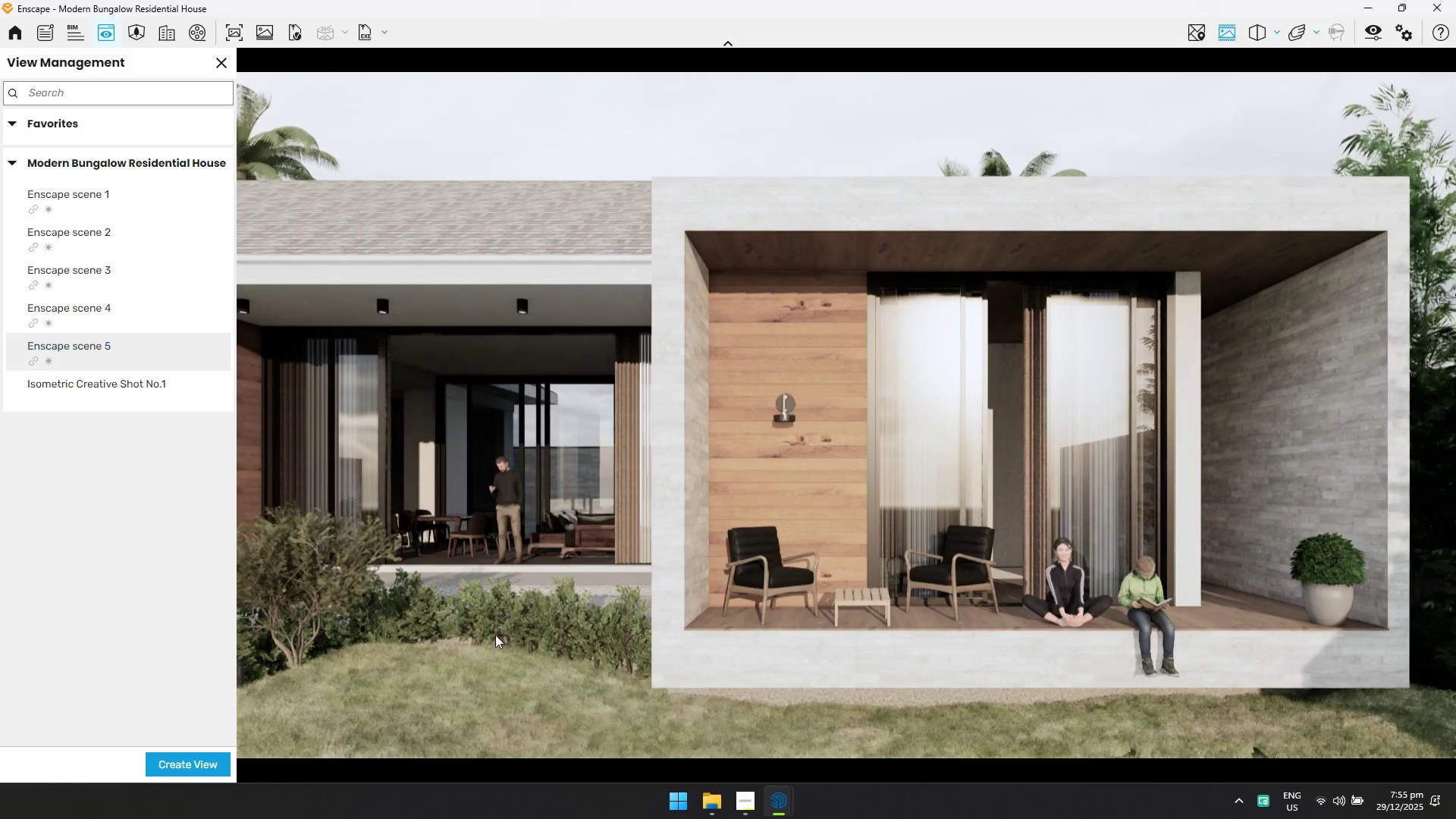 
left_click([706, 810])
 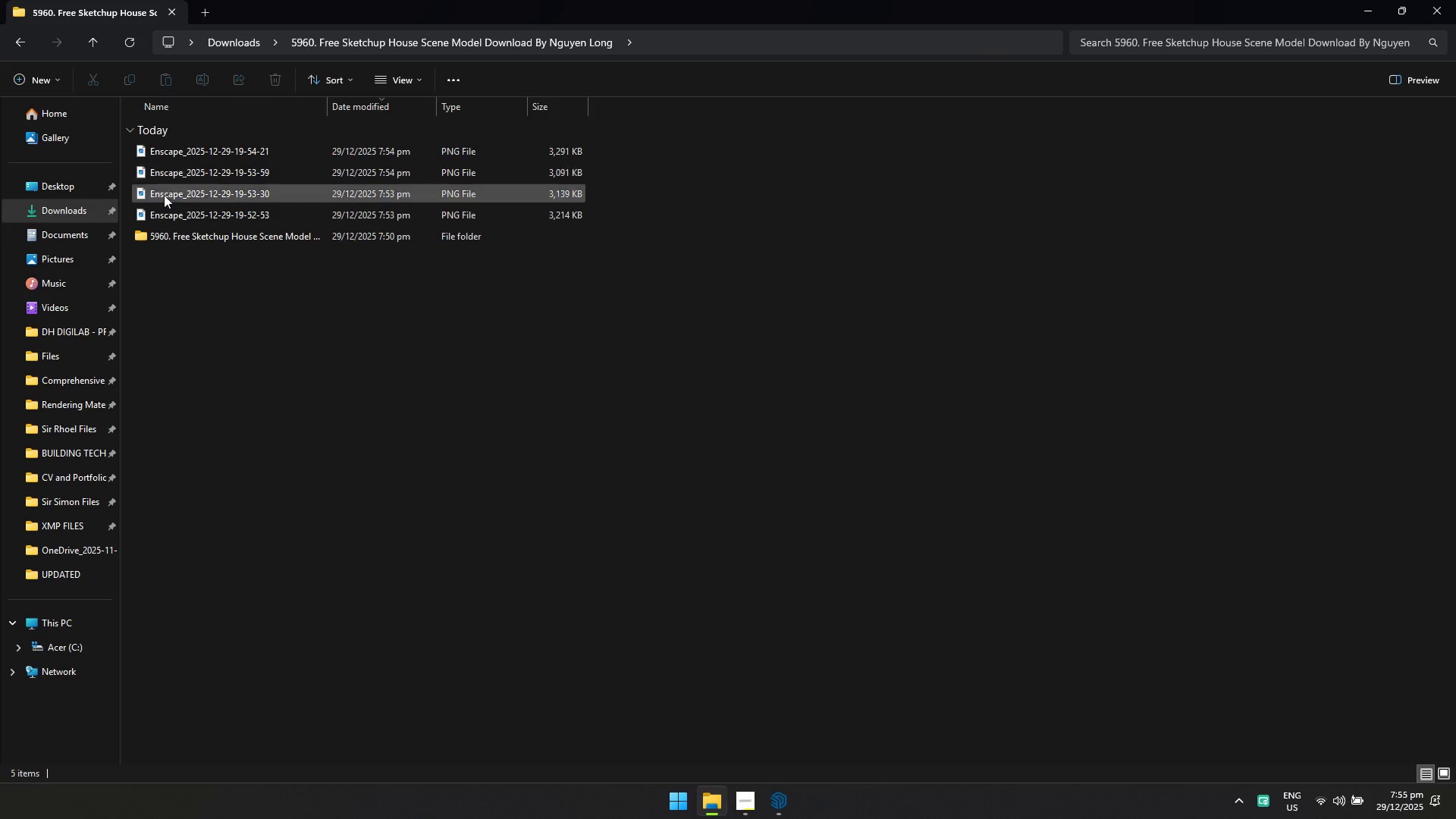 
left_click([96, 209])
 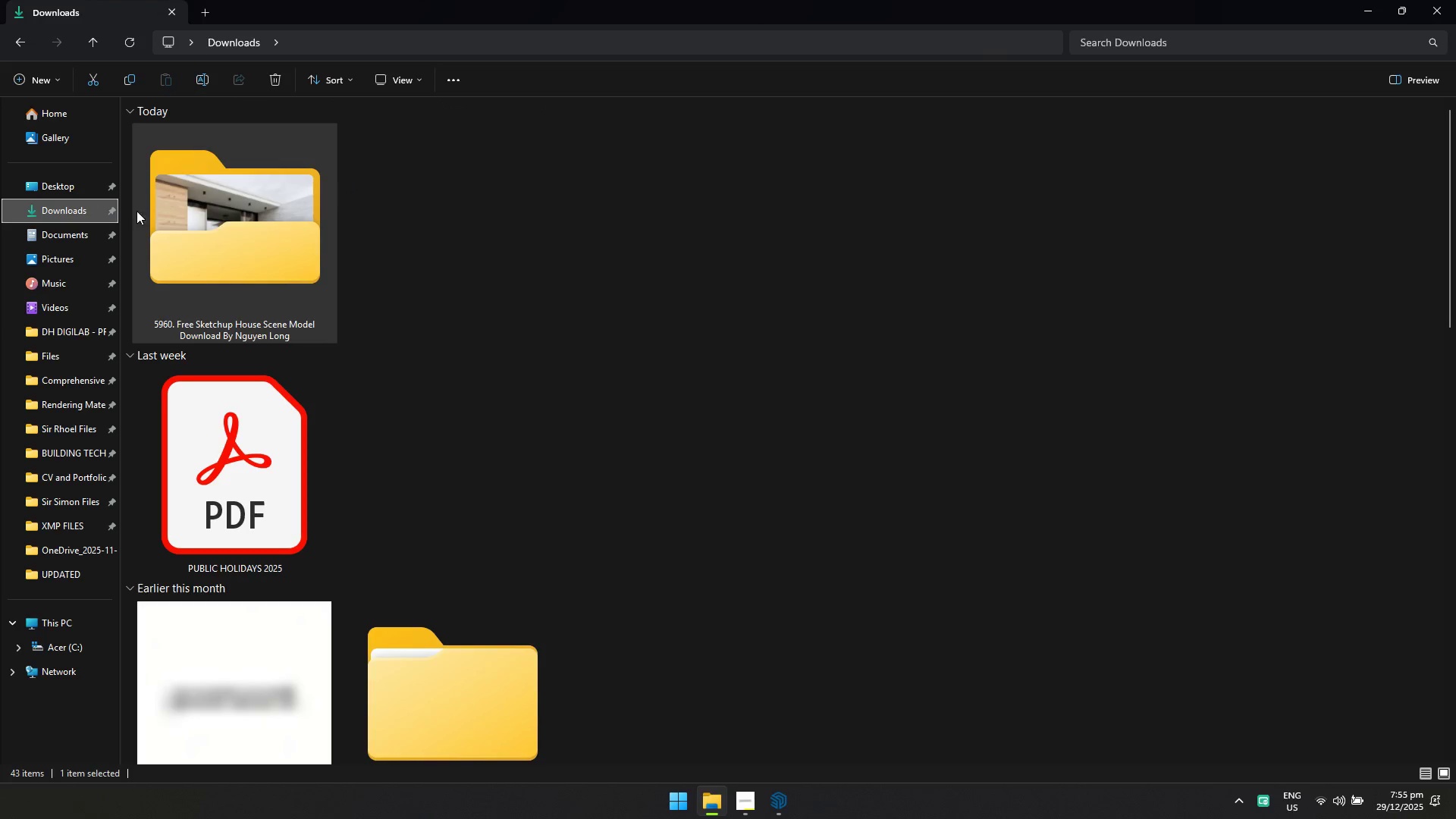 
double_click([235, 217])
 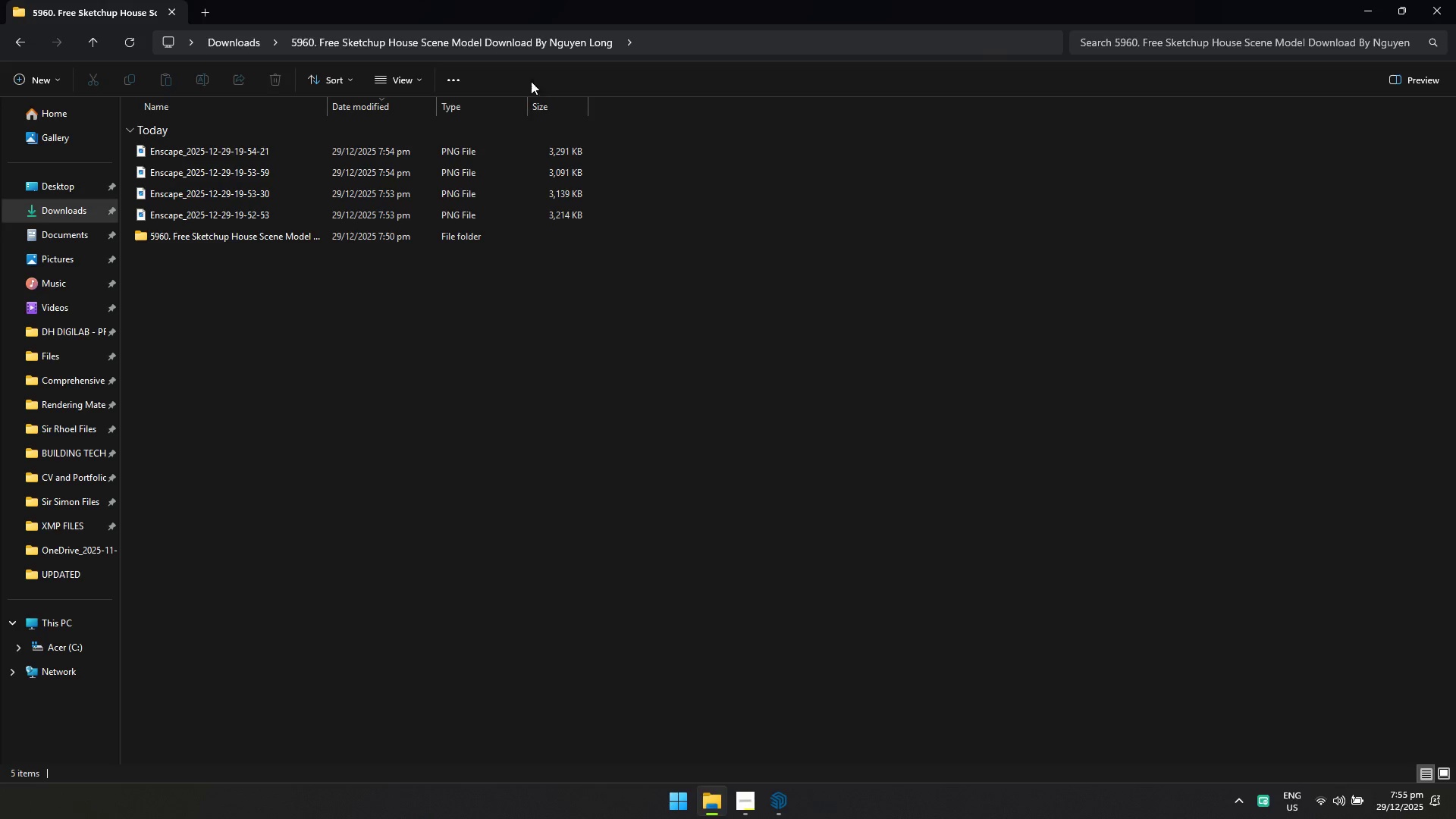 
left_click([410, 80])
 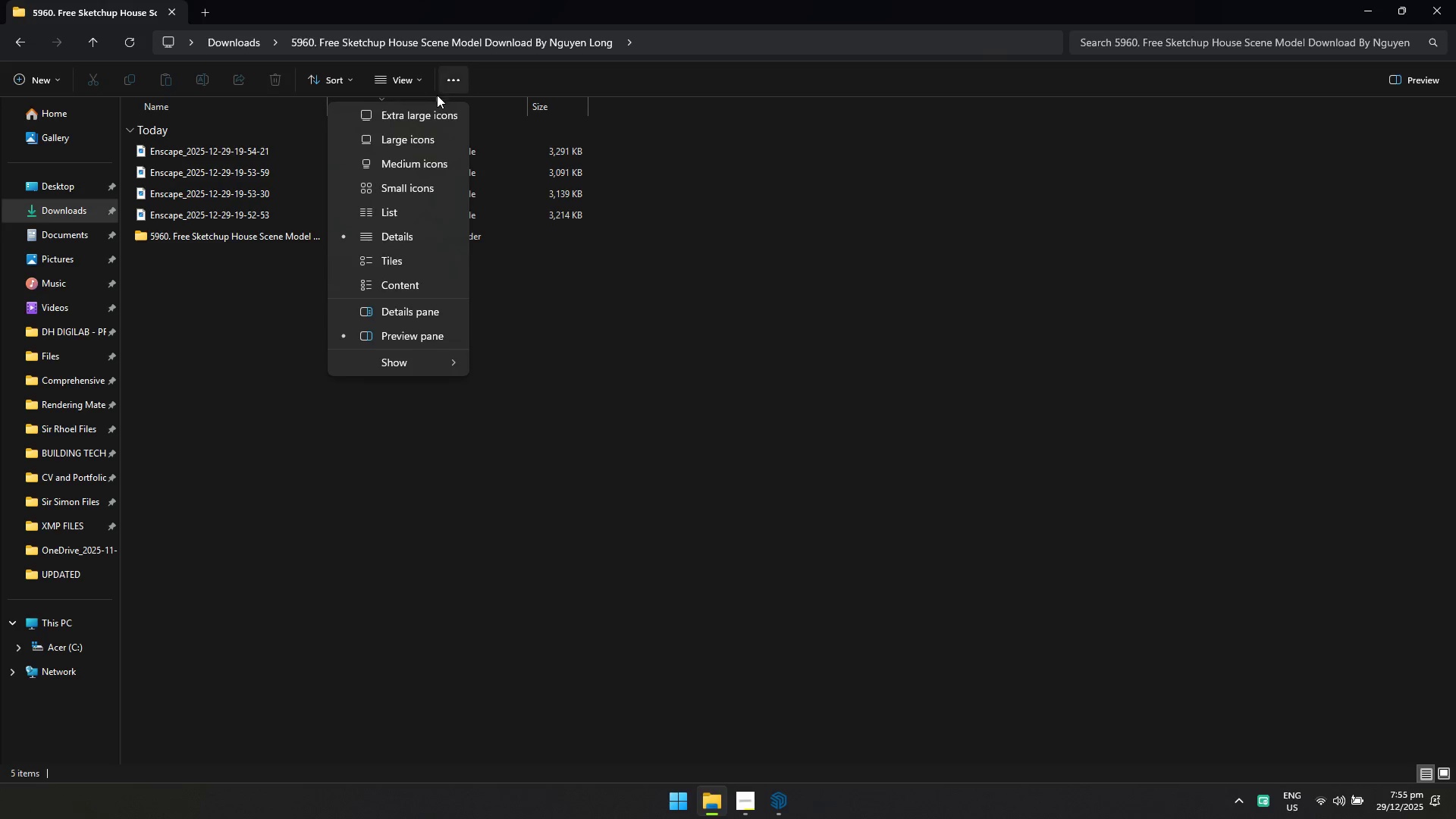 
left_click([443, 116])
 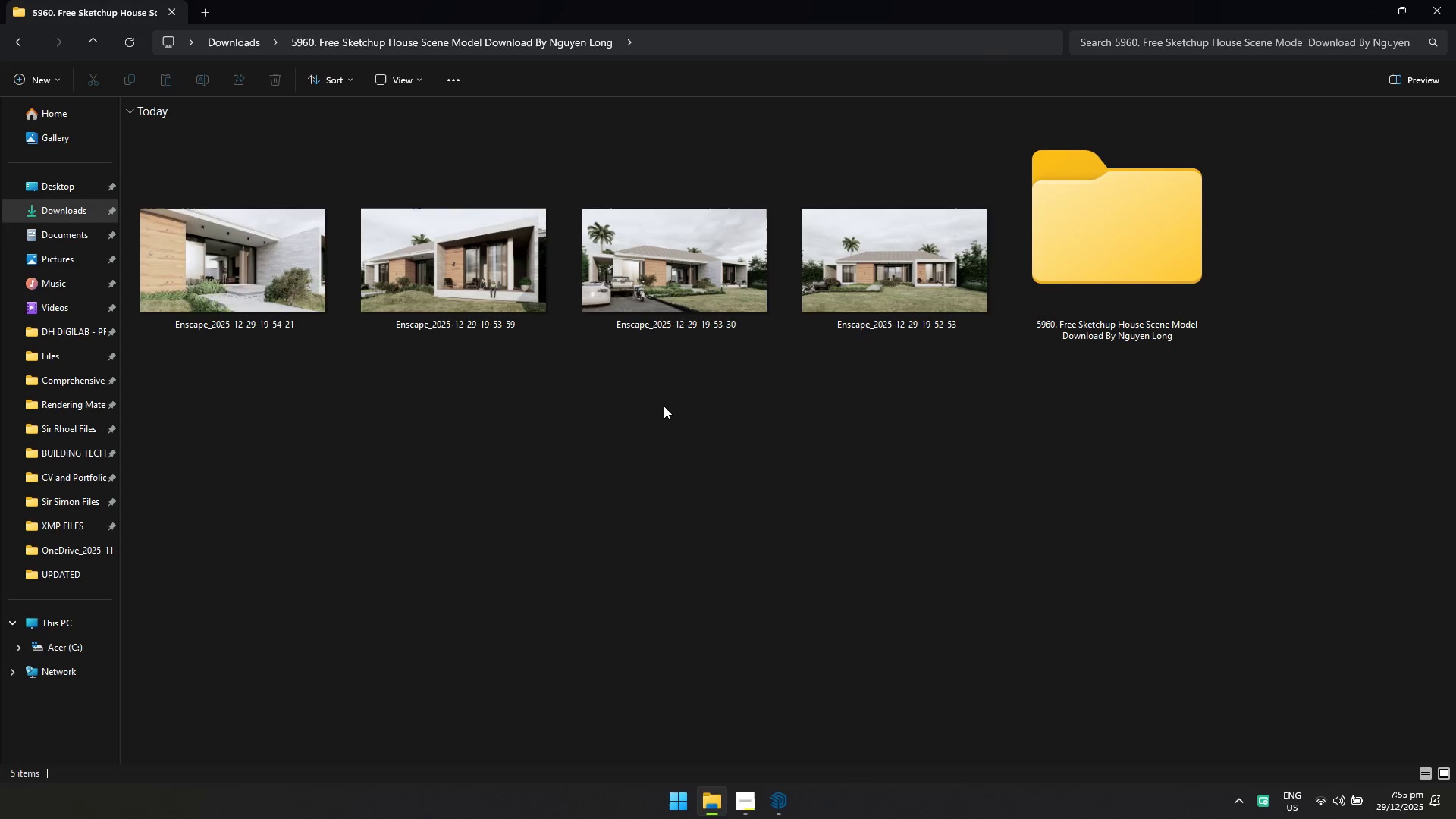 
left_click([717, 550])
 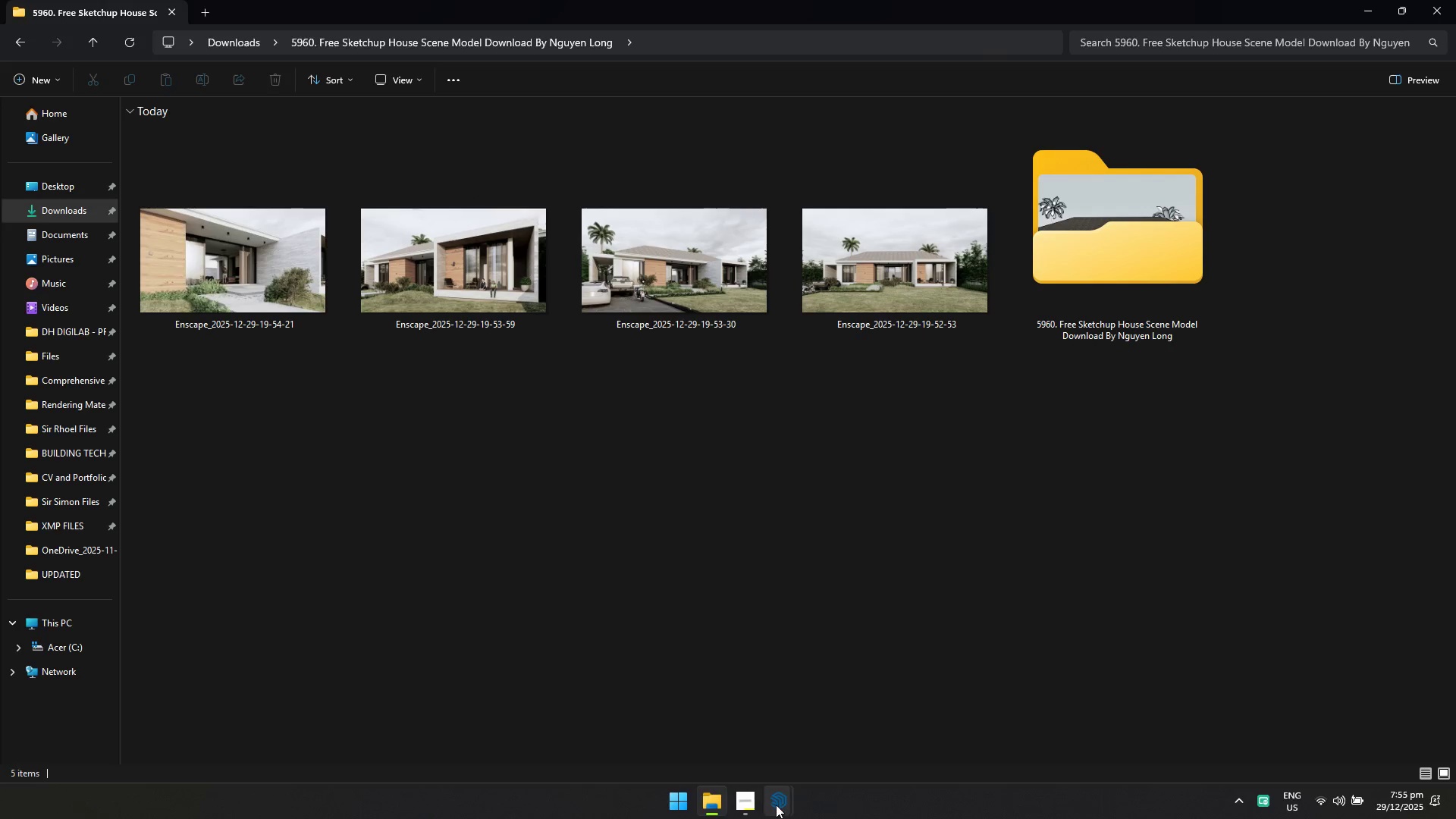 
double_click([826, 734])
 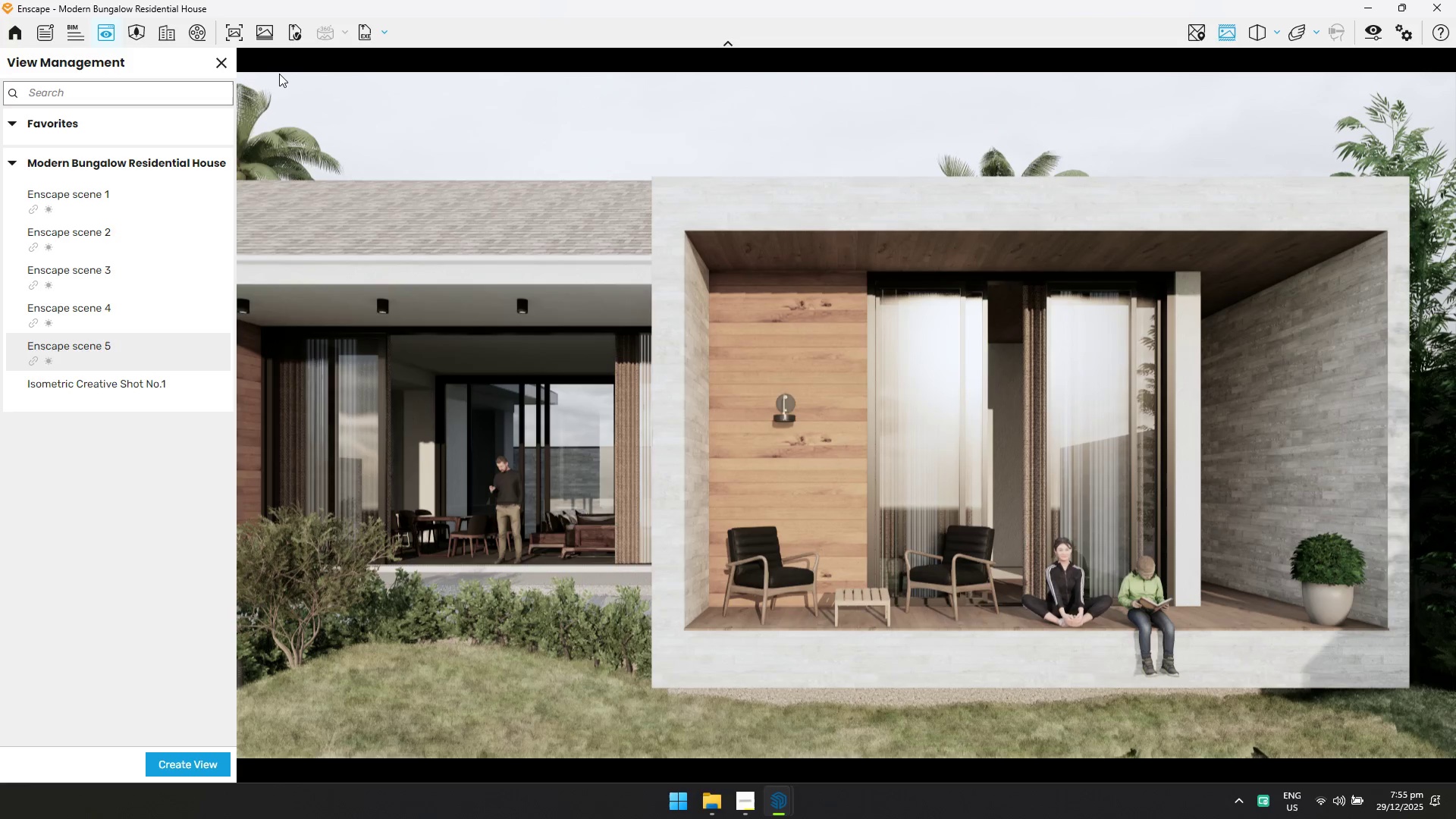 
left_click([239, 30])
 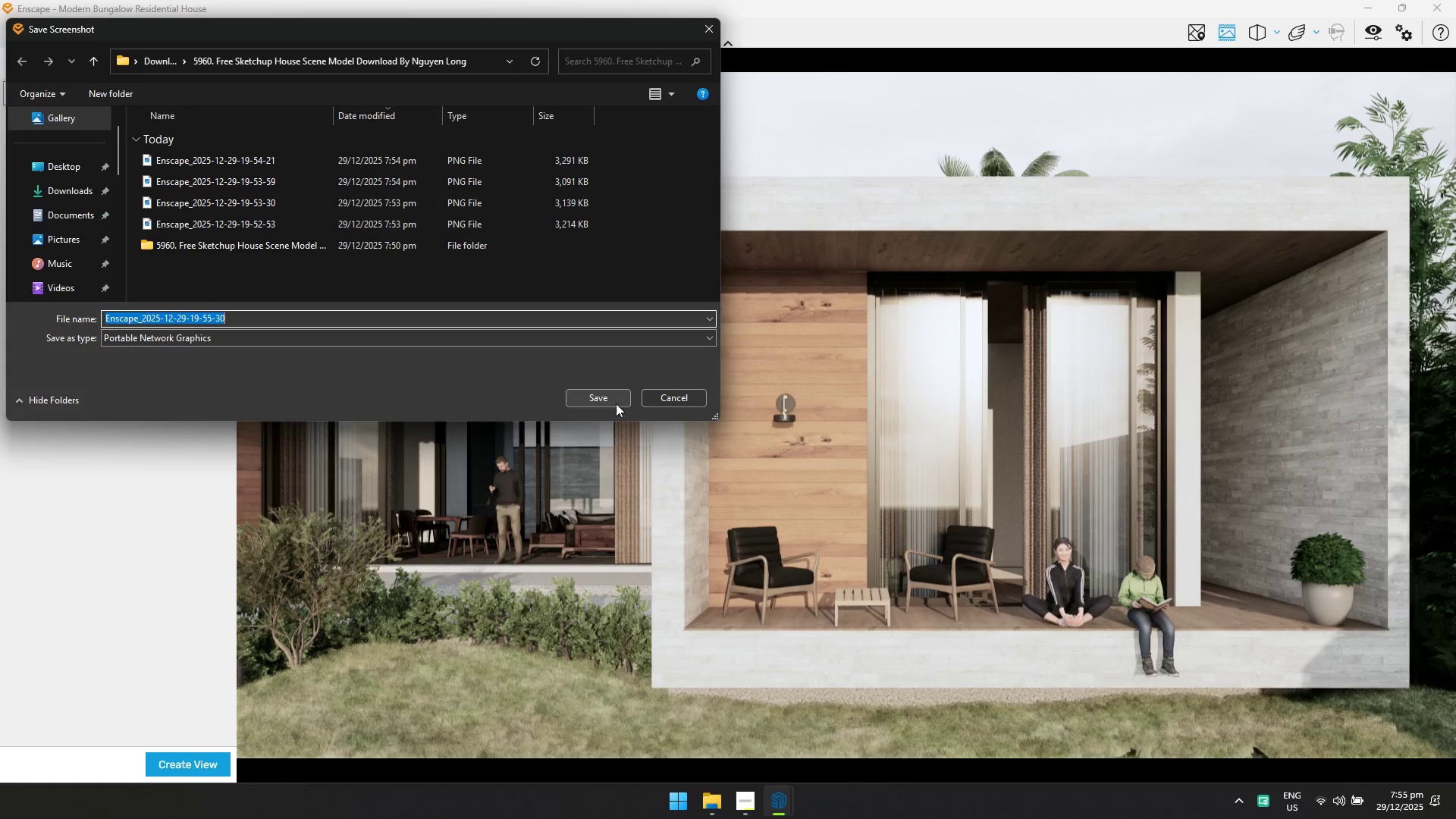 
left_click([595, 398])
 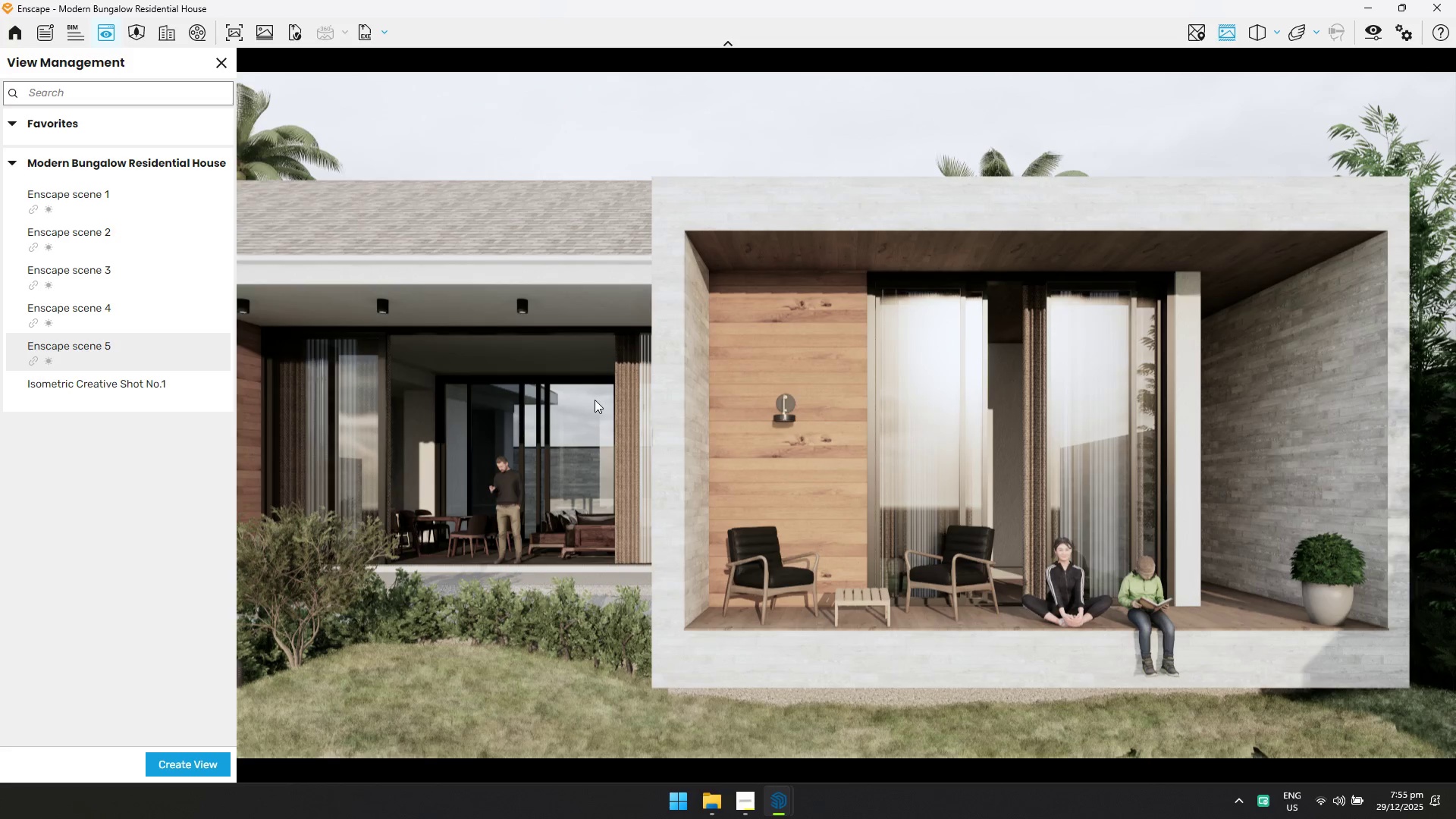 
wait(26.44)
 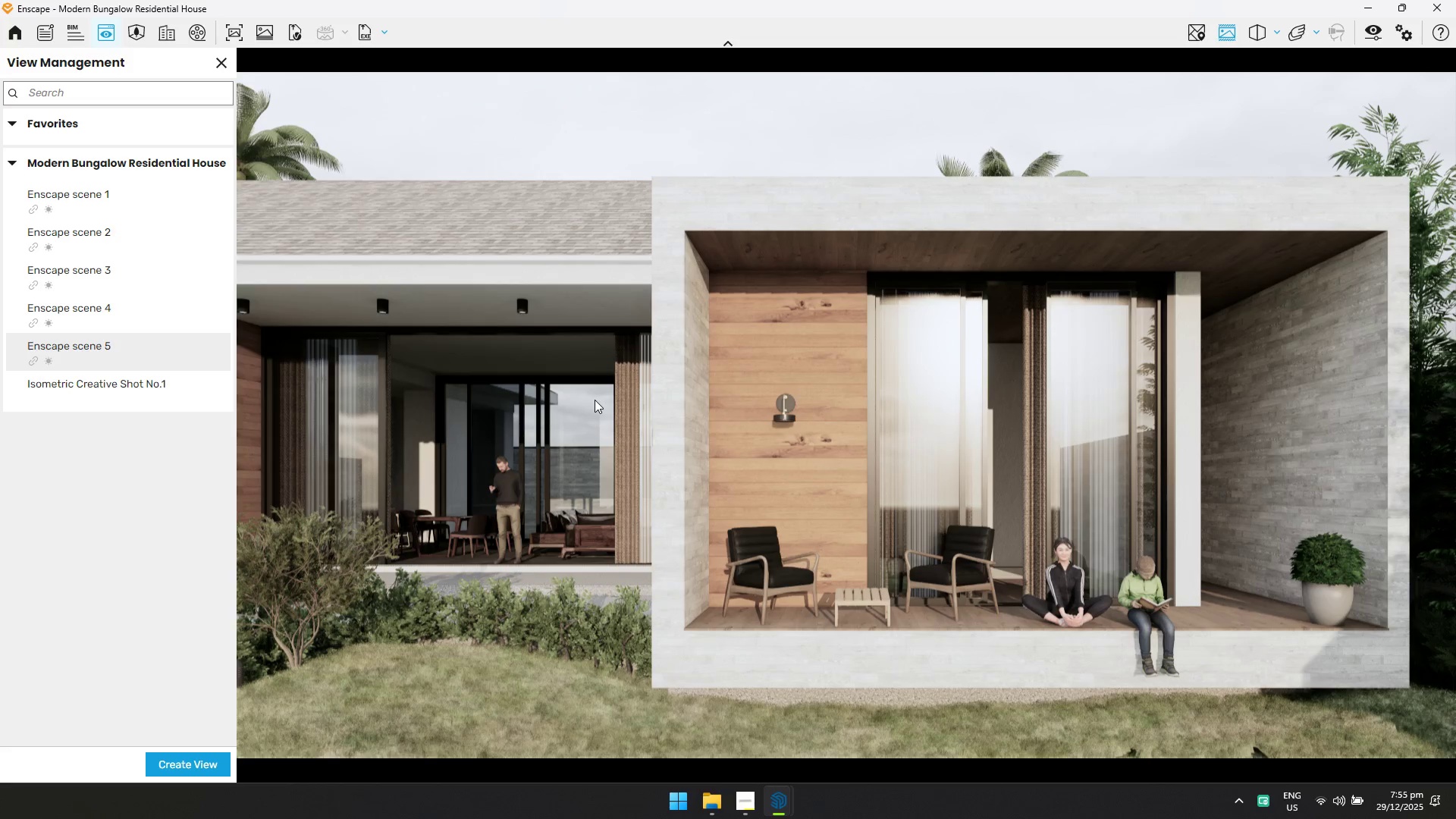 
left_click([786, 800])
 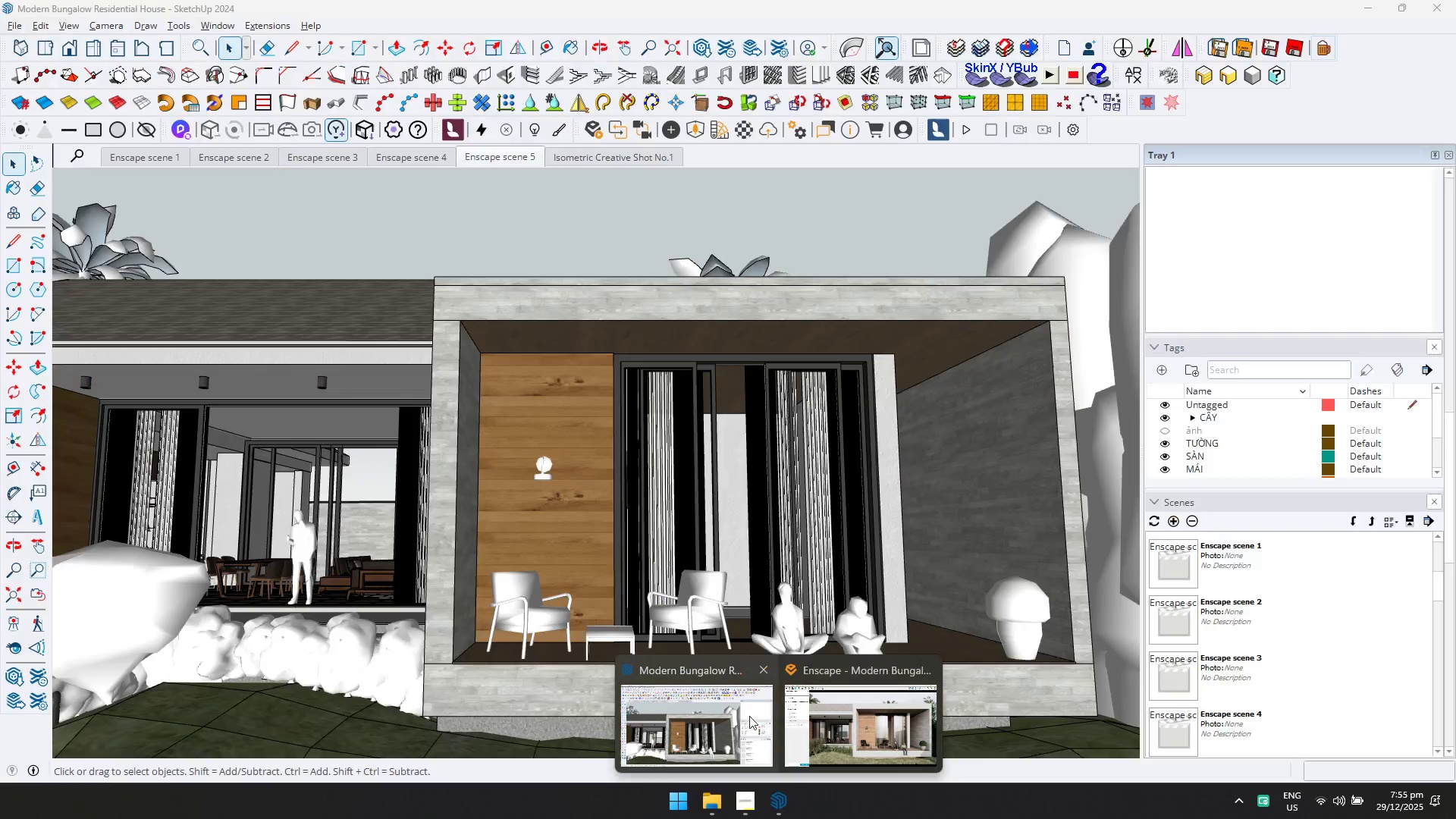 
left_click([726, 706])
 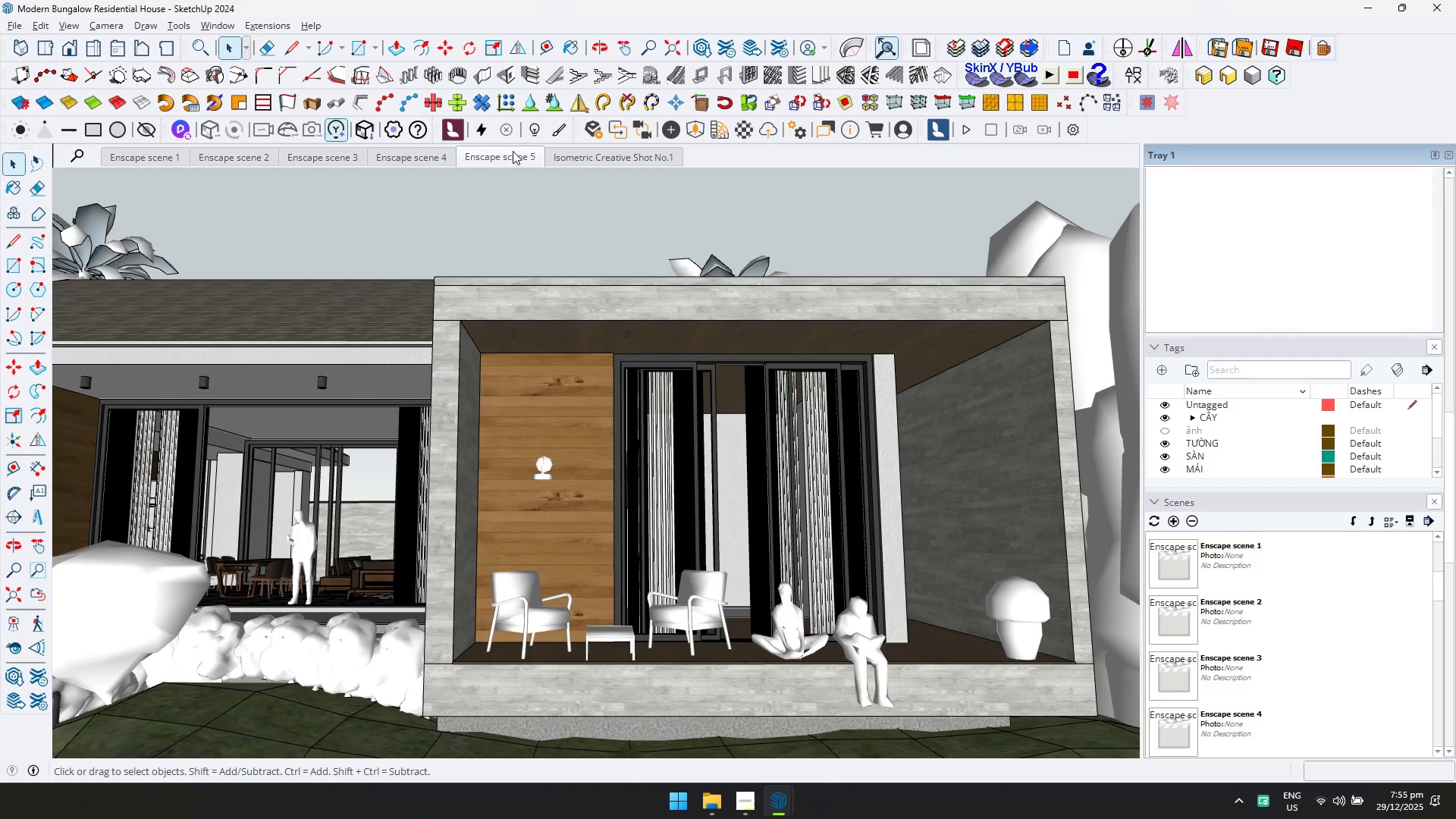 
left_click([566, 151])
 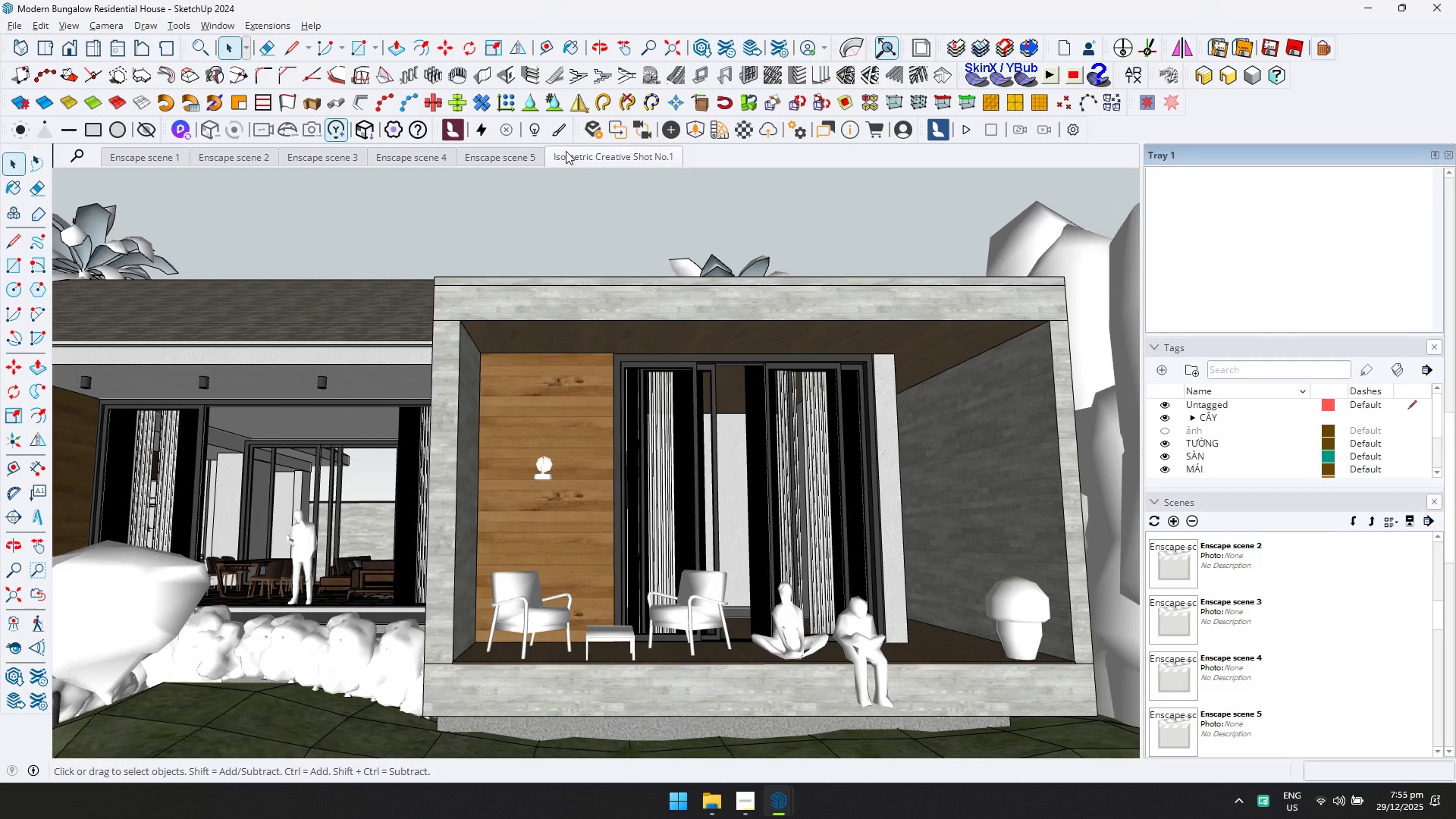 
mouse_move([640, 130])
 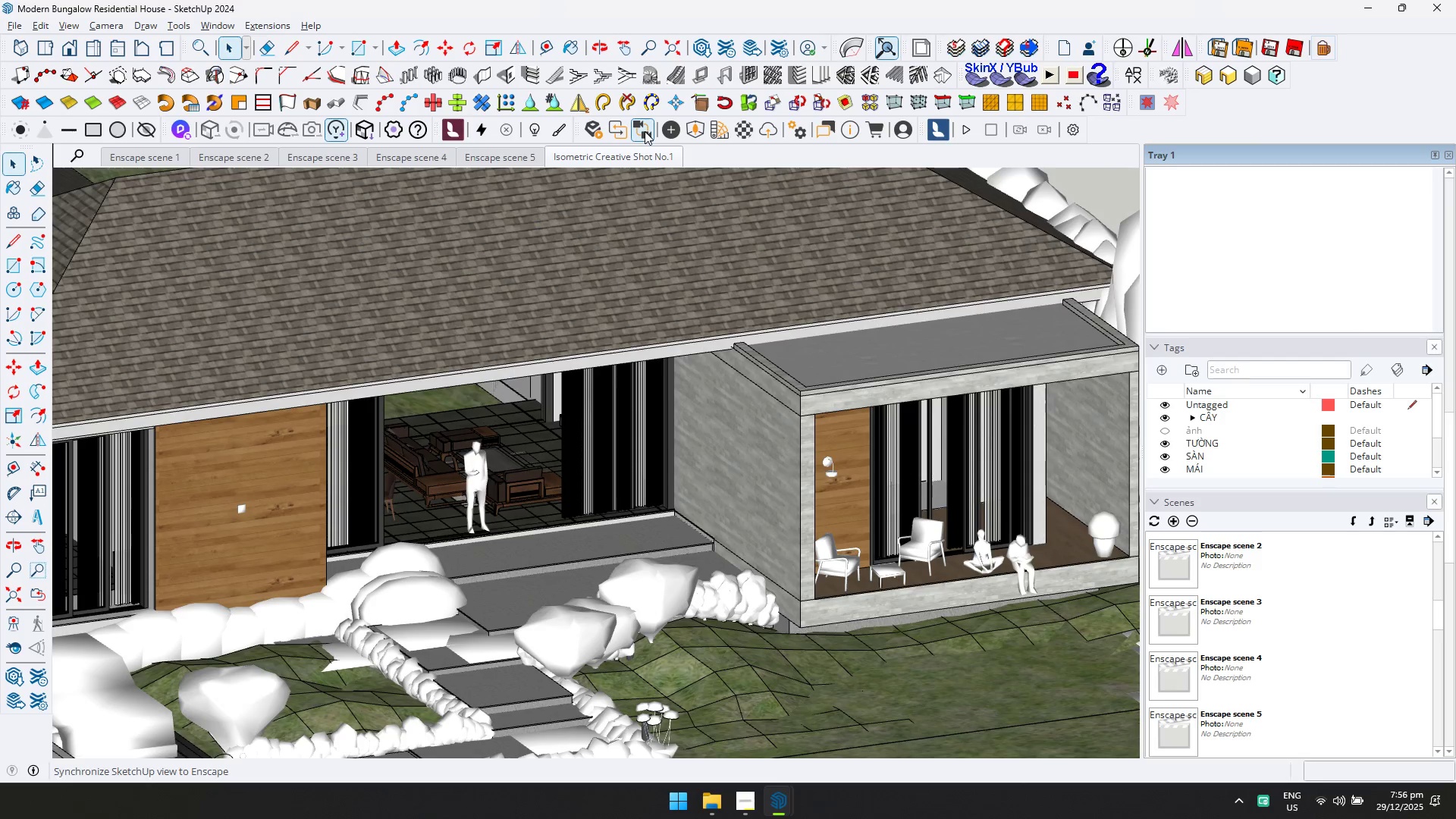 
left_click([645, 131])
 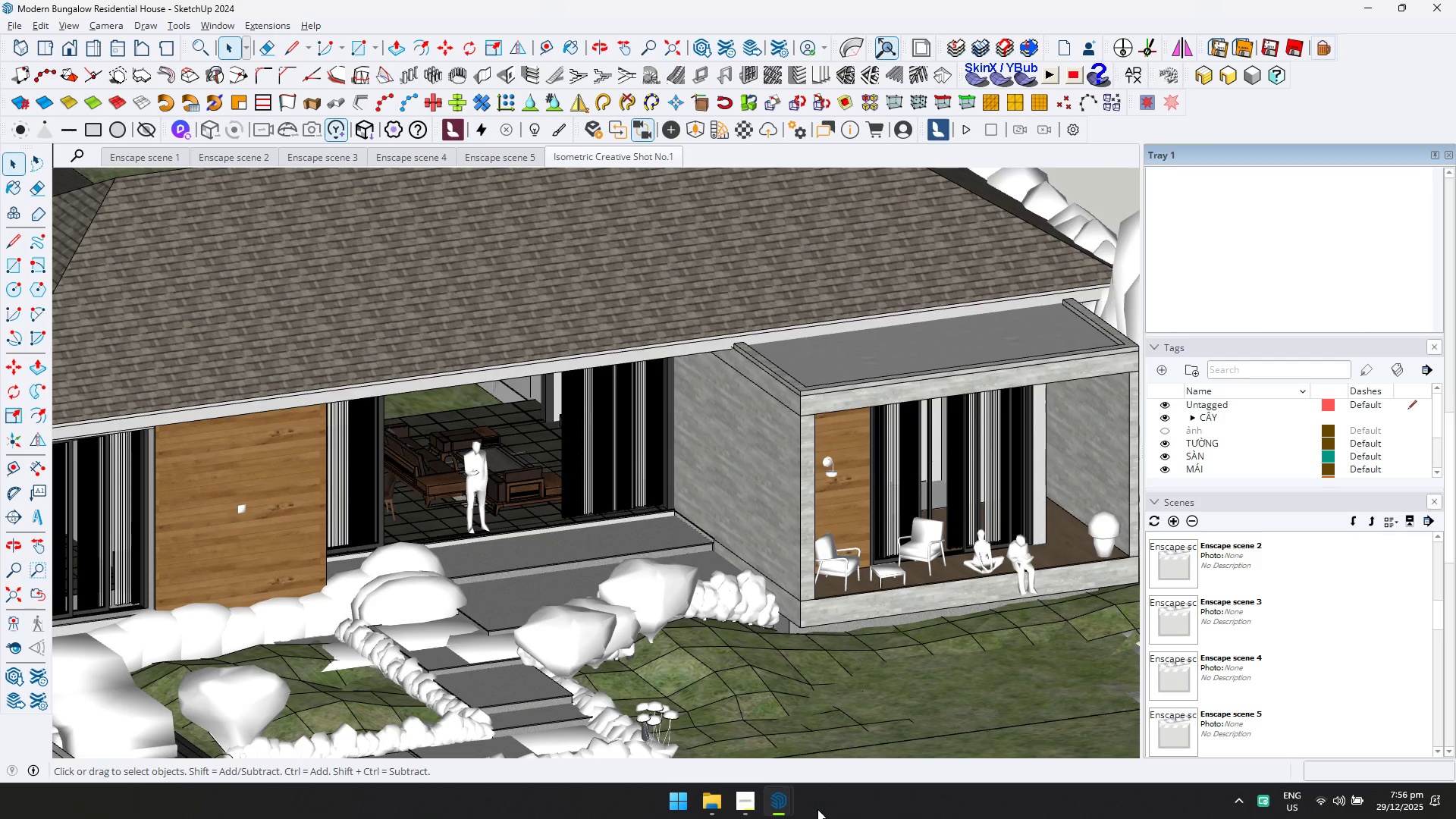 
left_click([789, 802])
 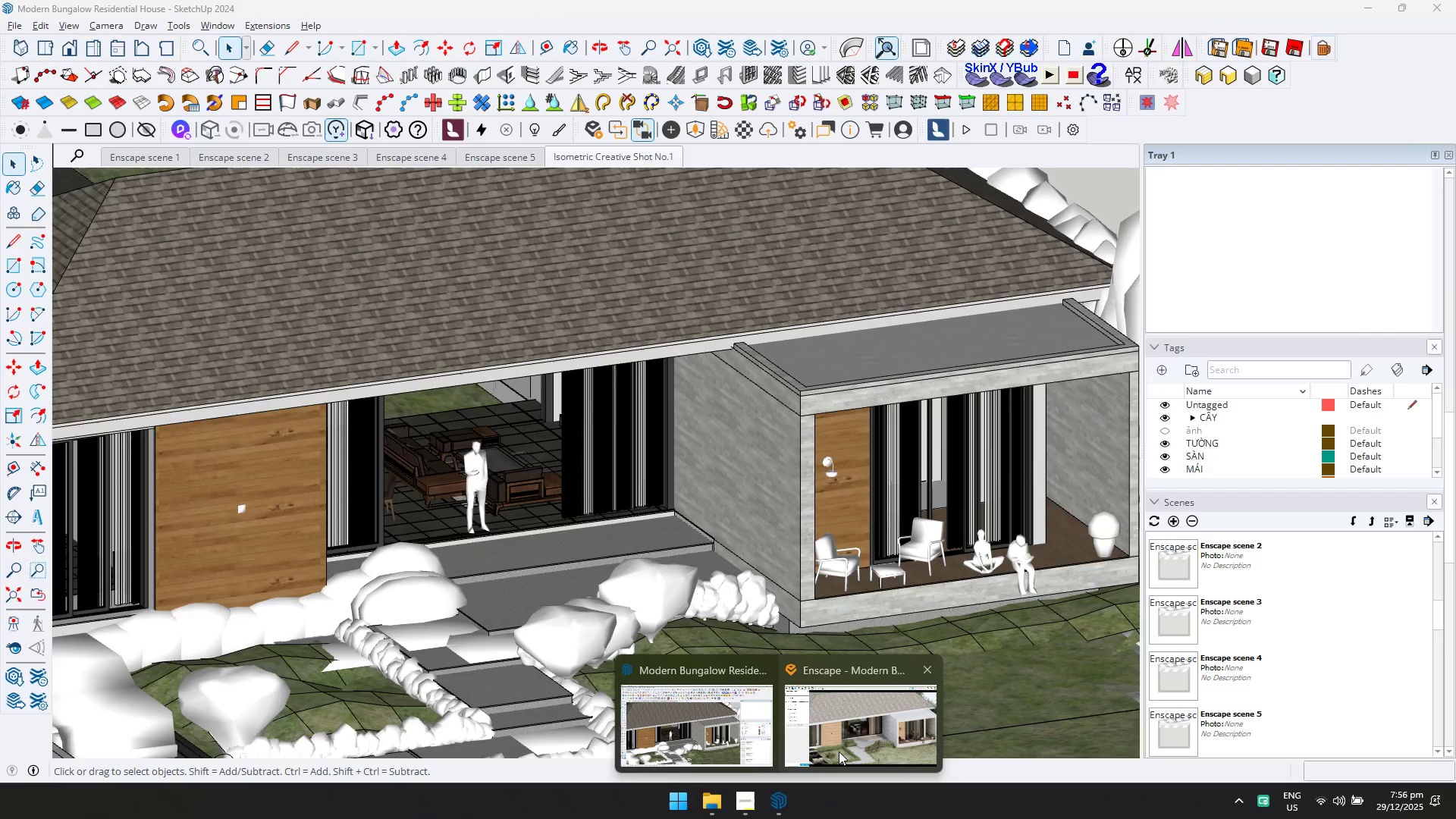 
left_click([839, 752])
 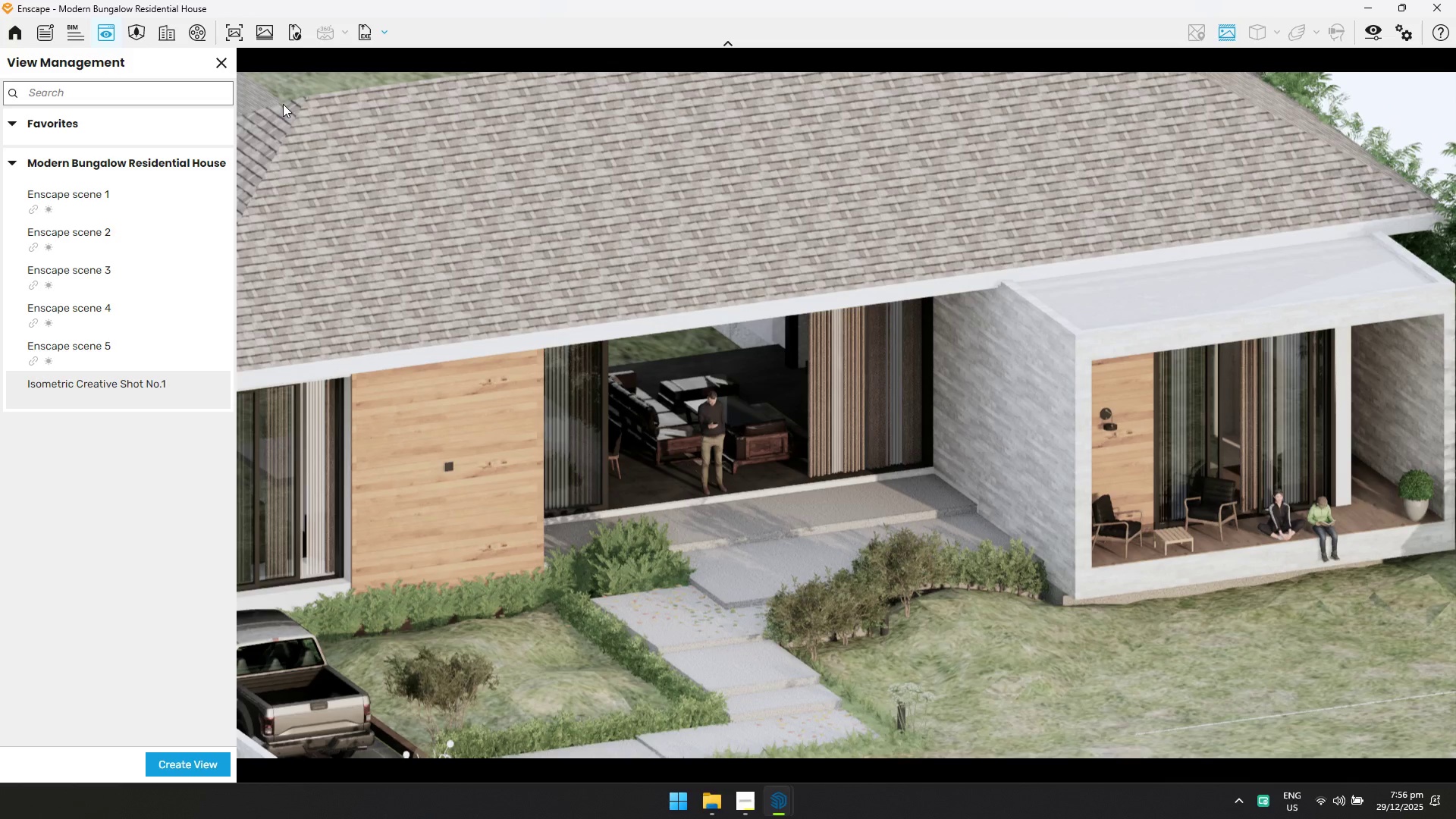 
left_click([227, 32])
 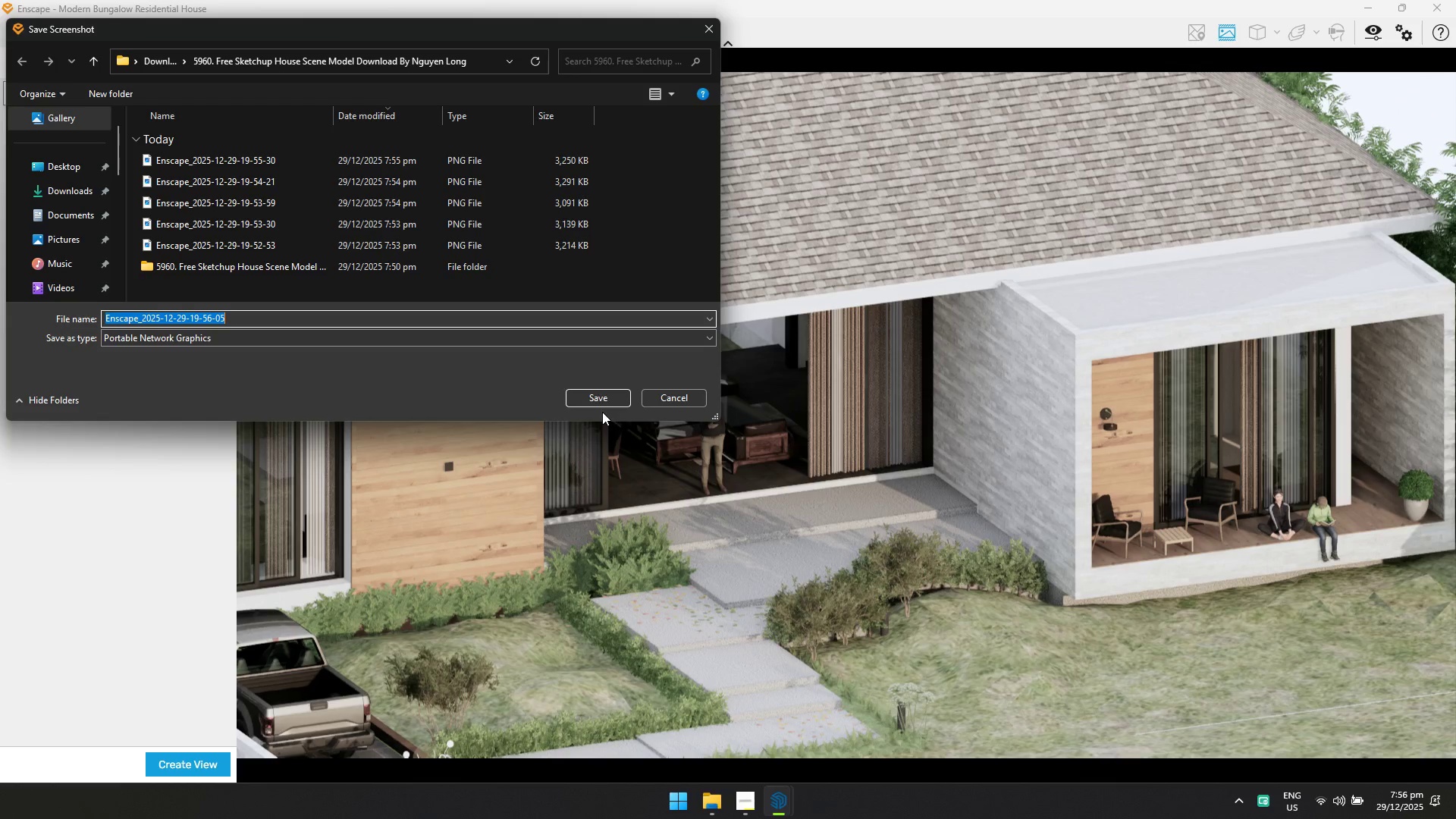 
left_click([594, 398])
 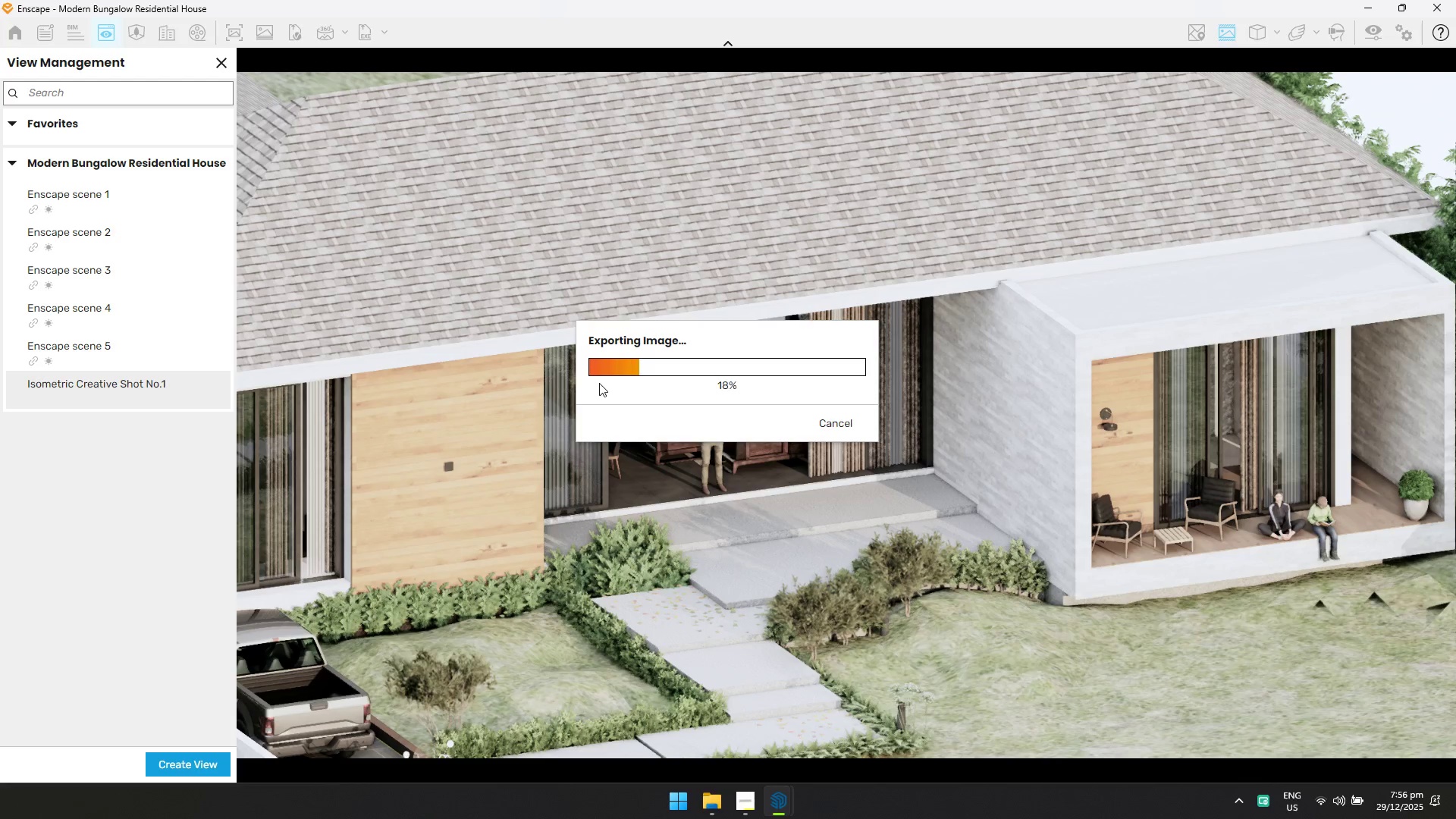 
wait(17.42)
 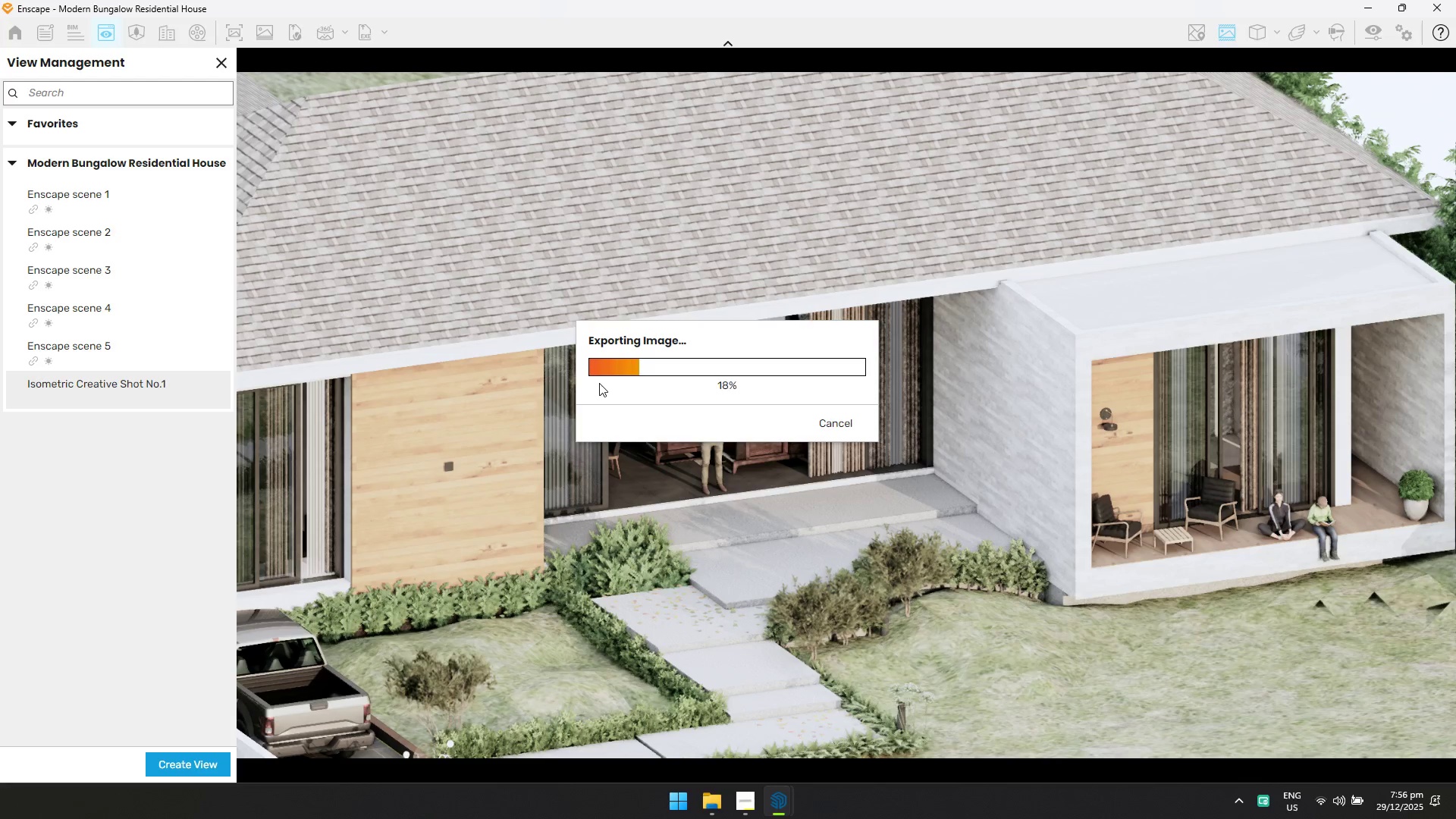 
left_click([786, 814])
 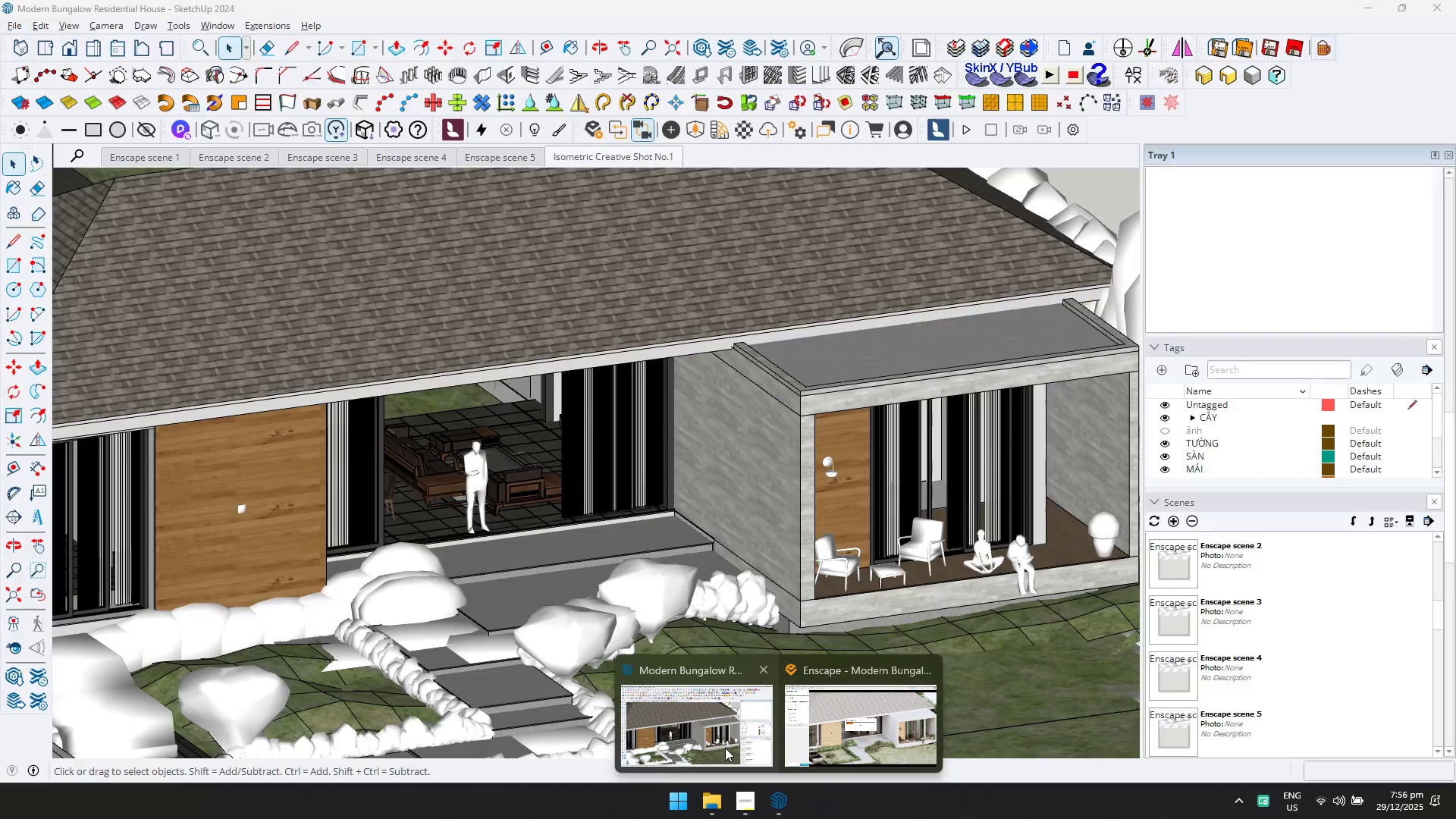 
left_click([725, 748])
 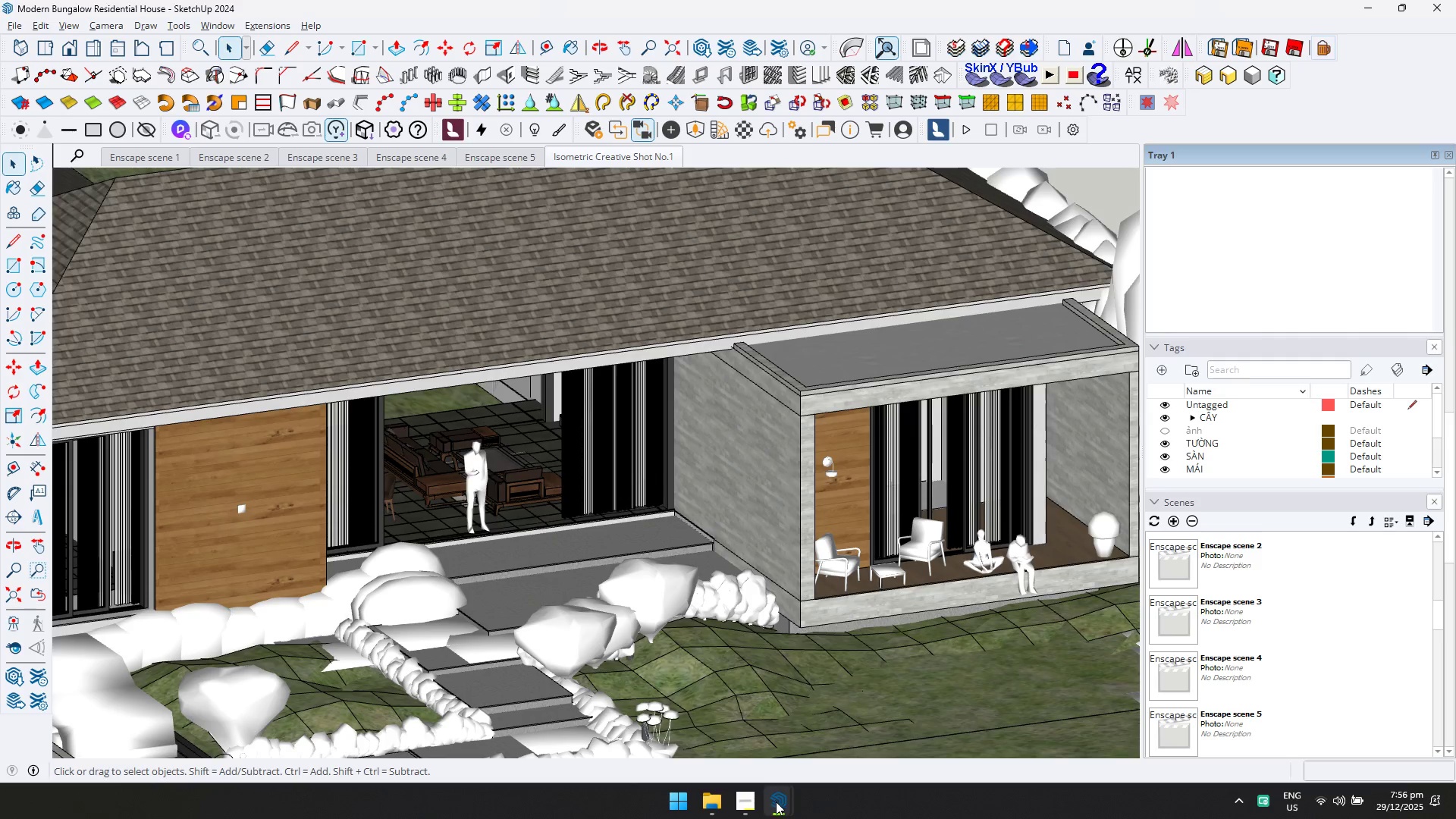 
double_click([813, 733])
 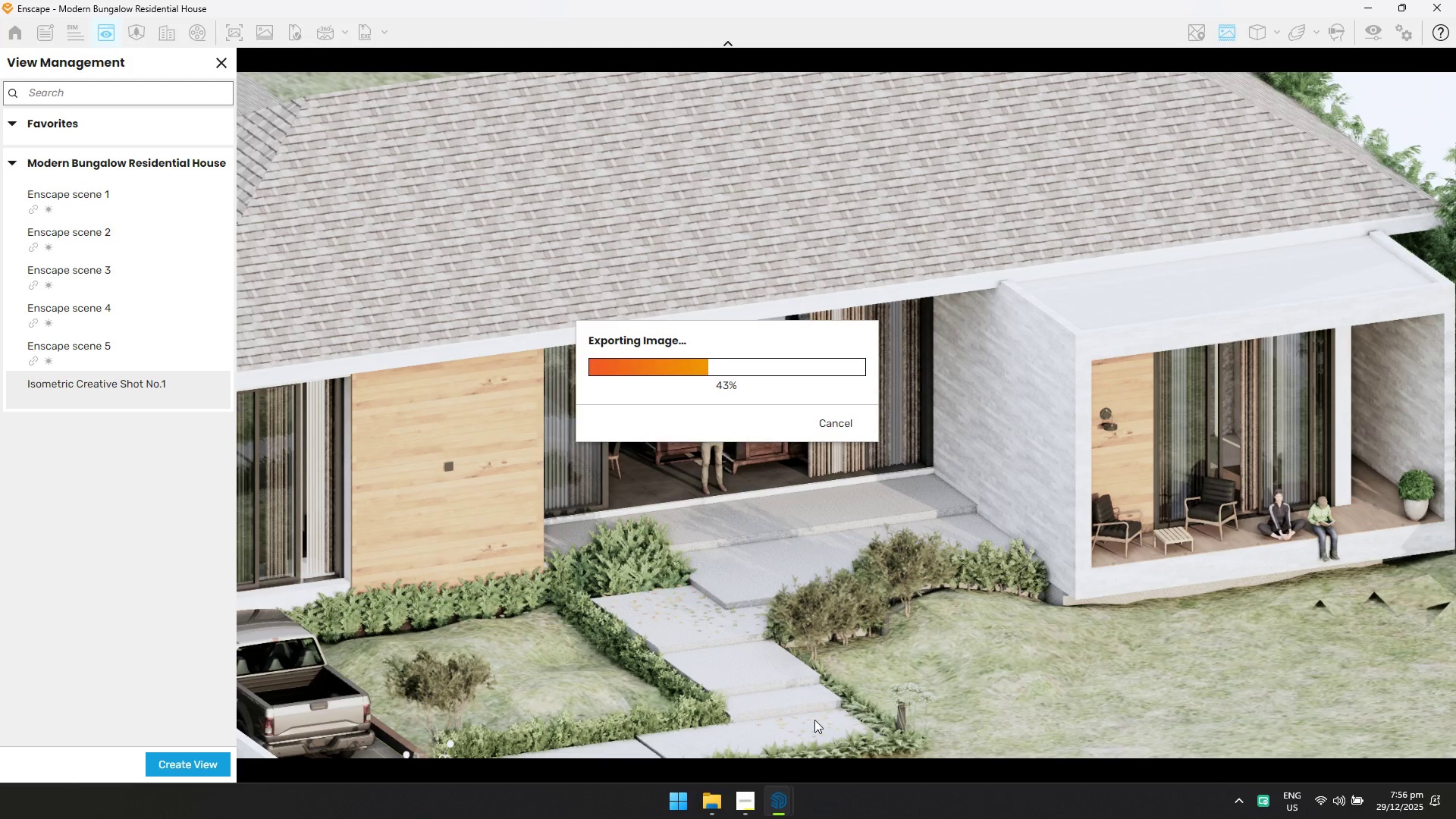 
wait(16.3)
 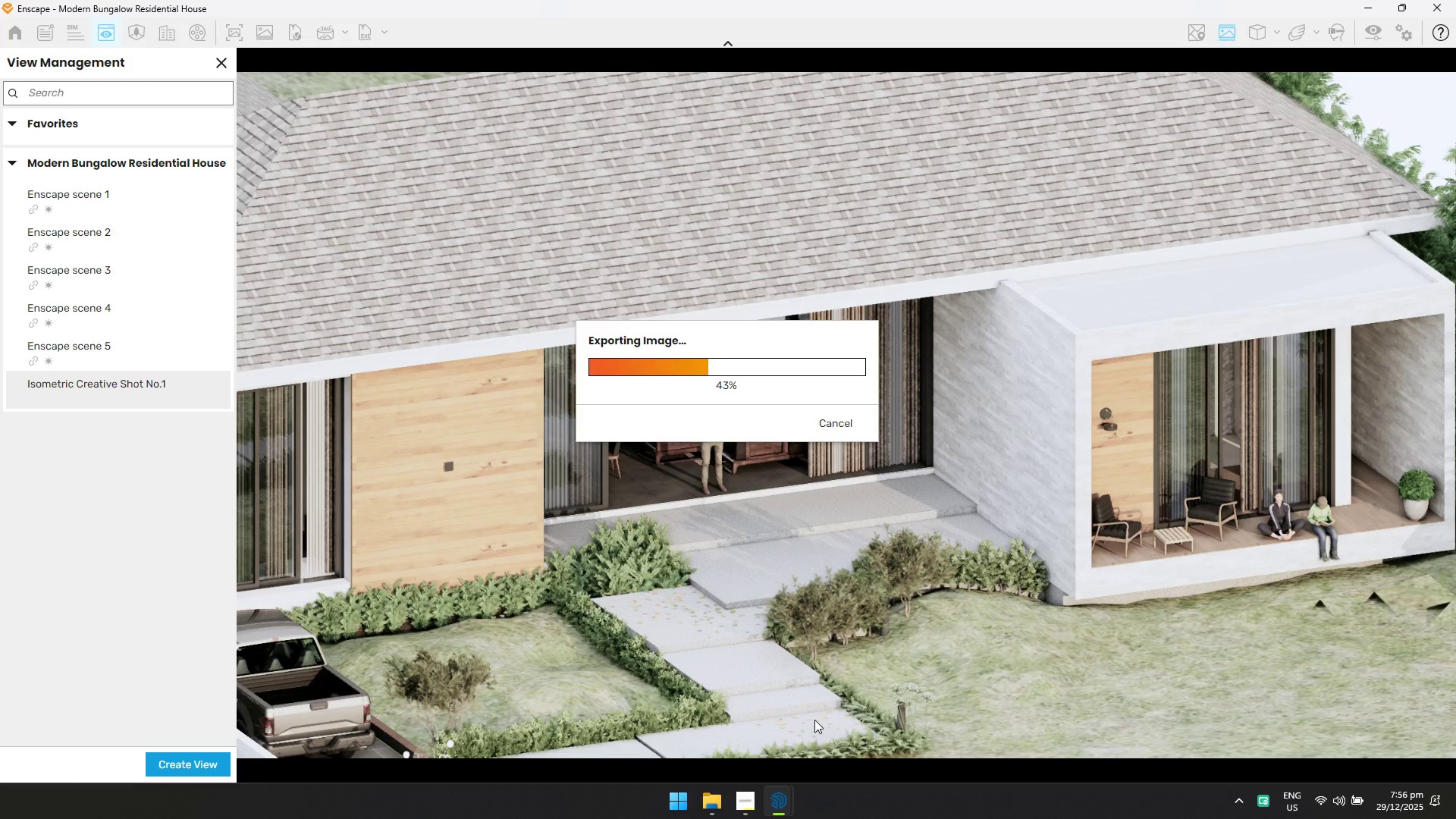 
left_click([784, 814])
 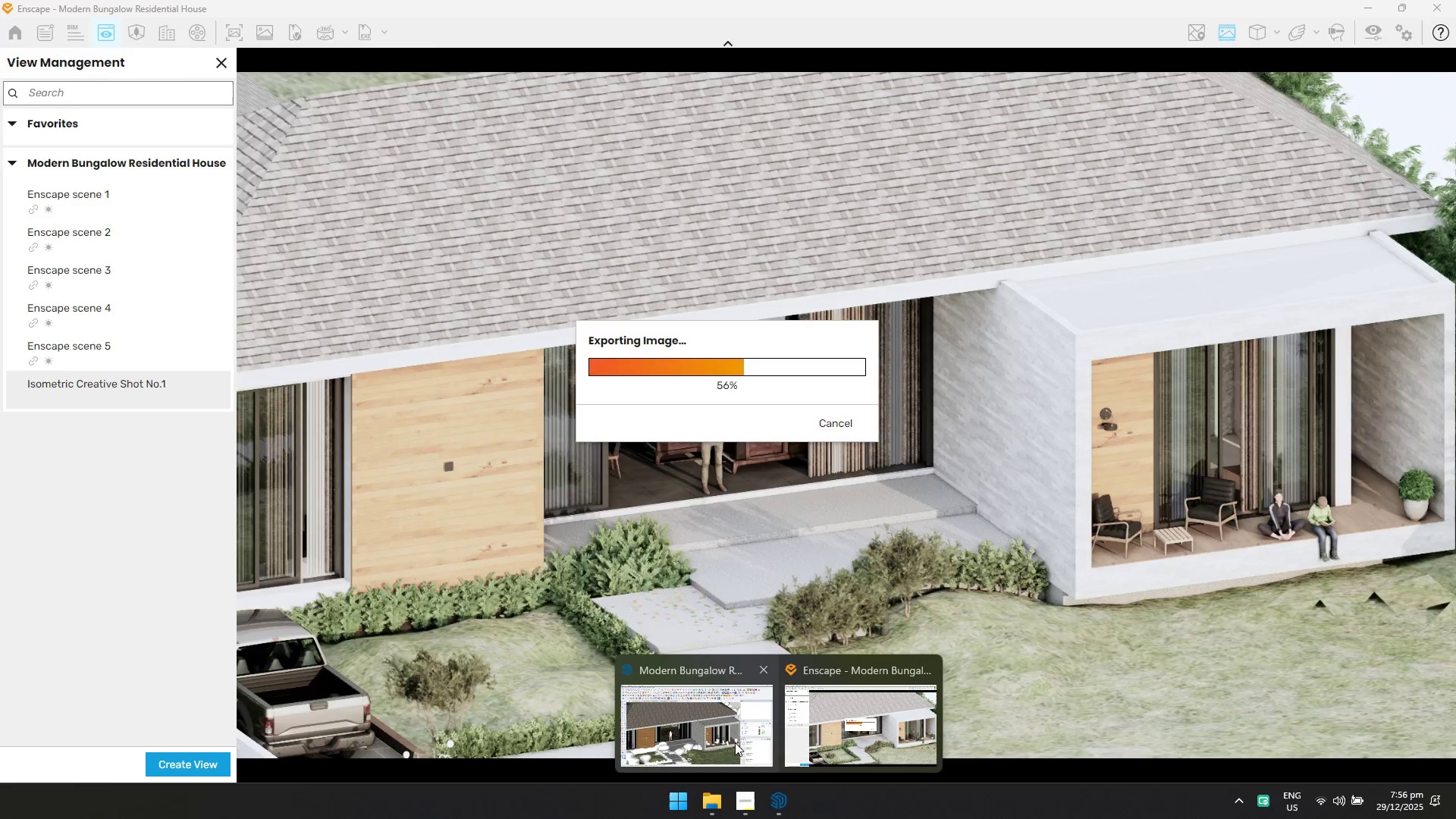 
left_click([735, 742])
 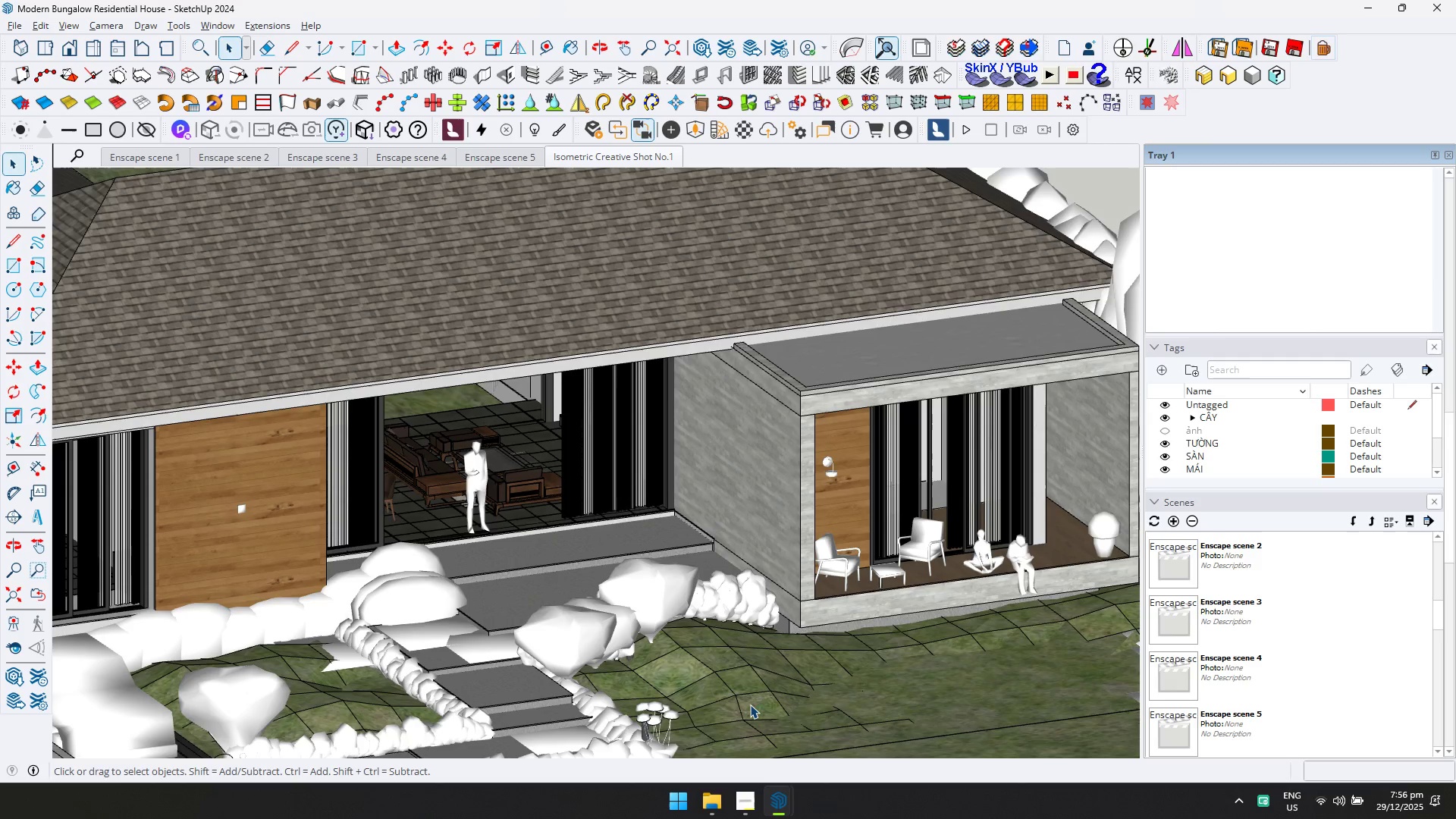 
wait(21.61)
 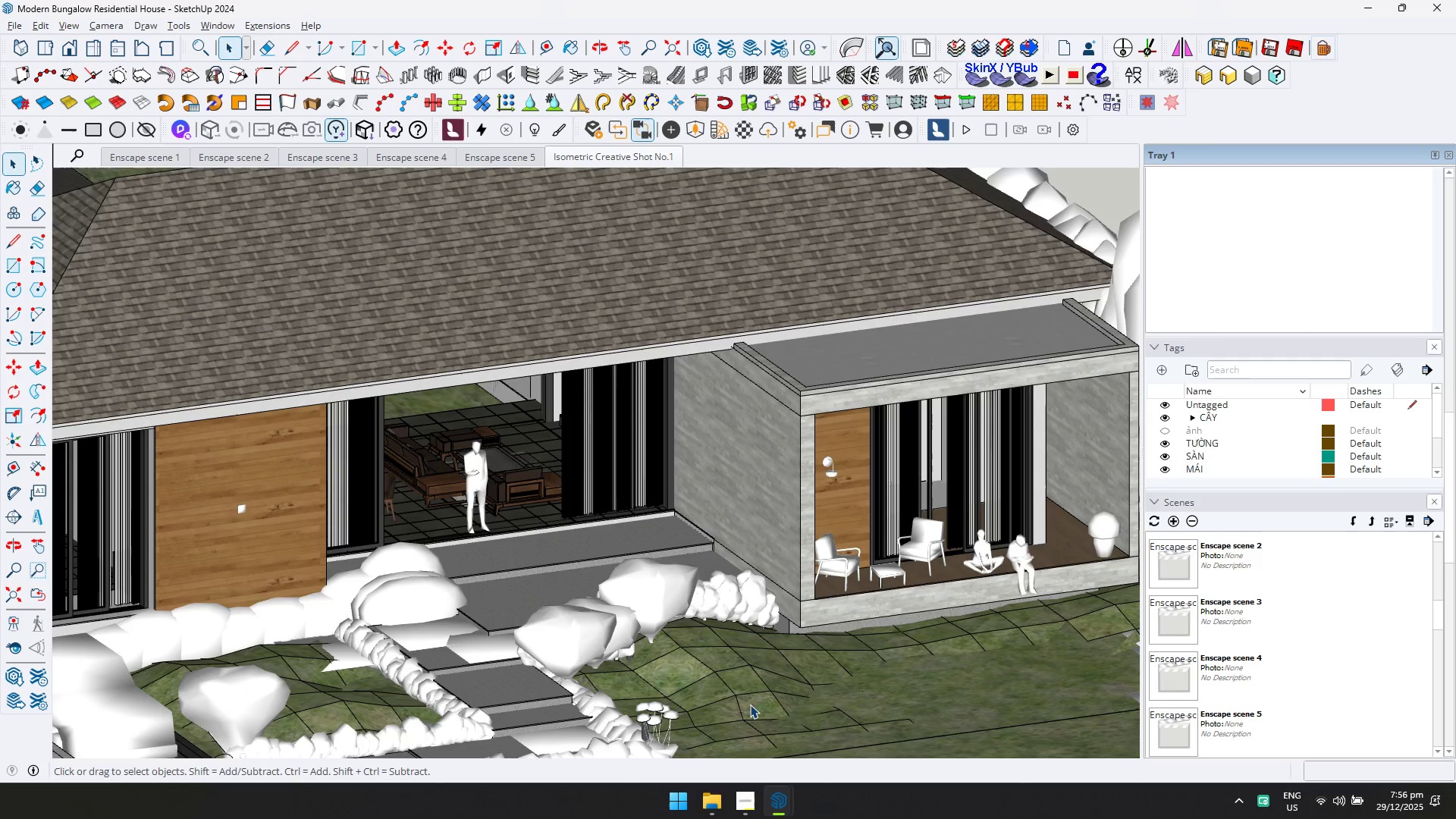 
double_click([830, 736])
 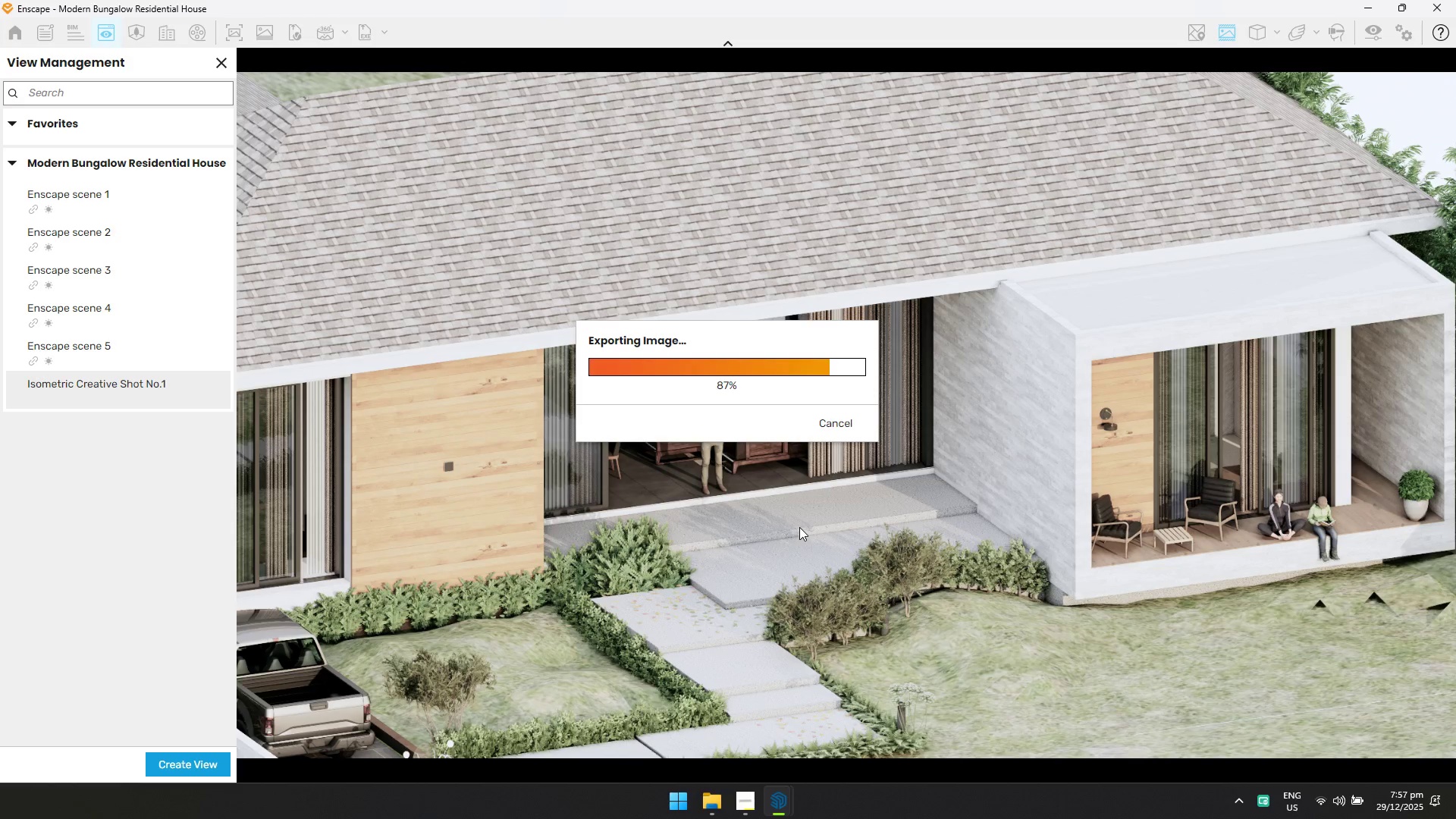 
wait(10.28)
 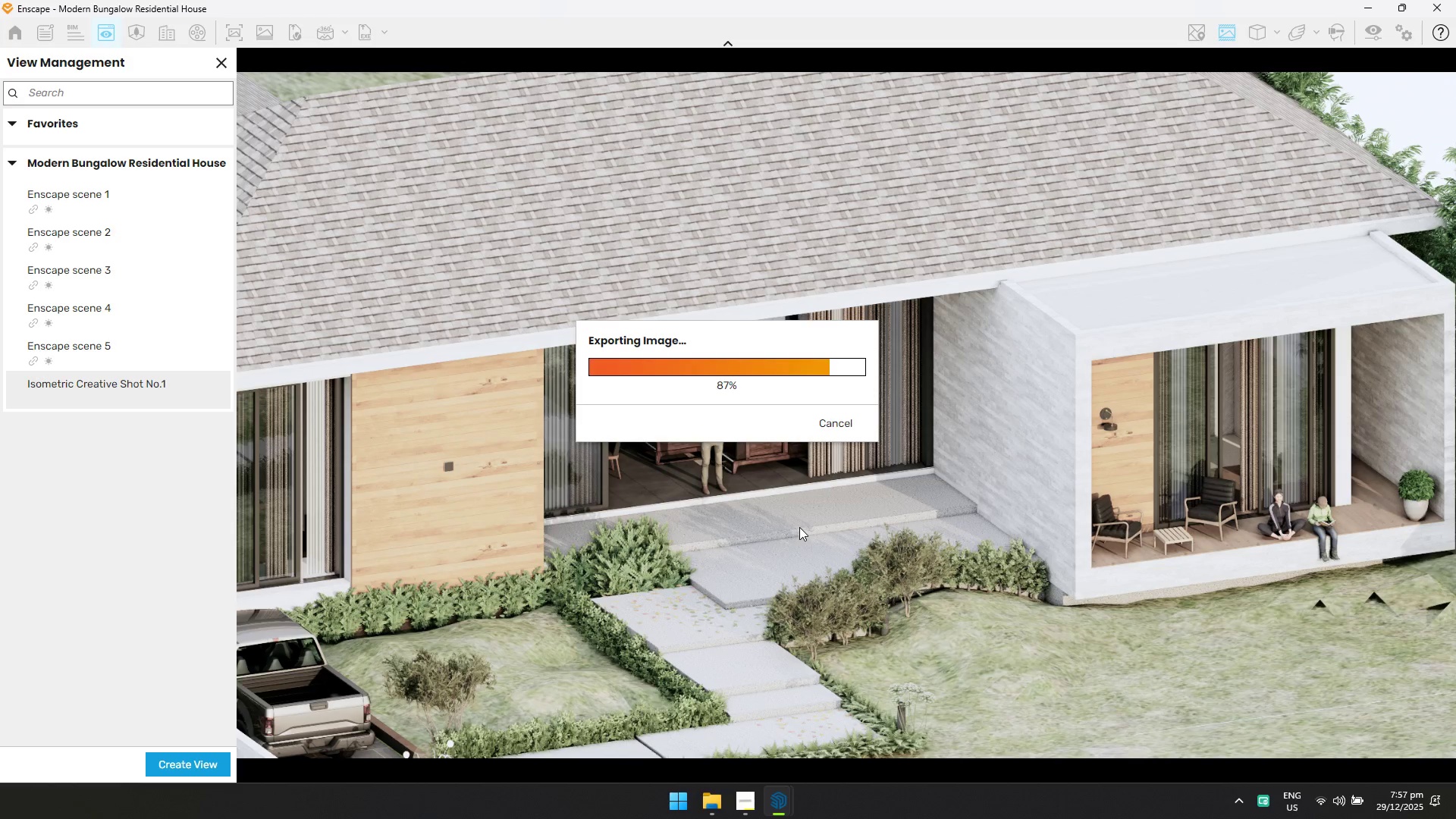 
left_click([1438, 0])
 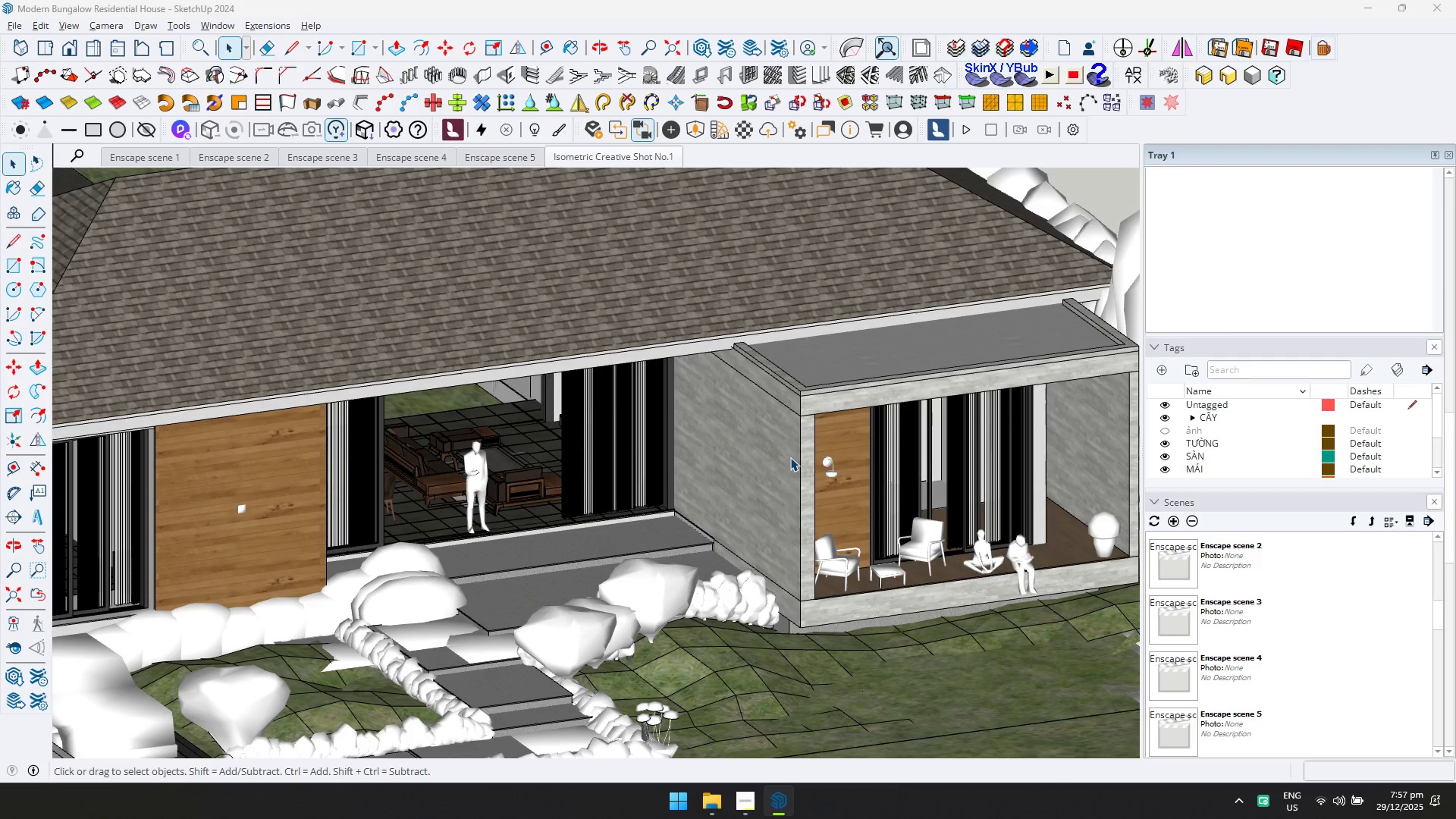 
key(Control+S)
 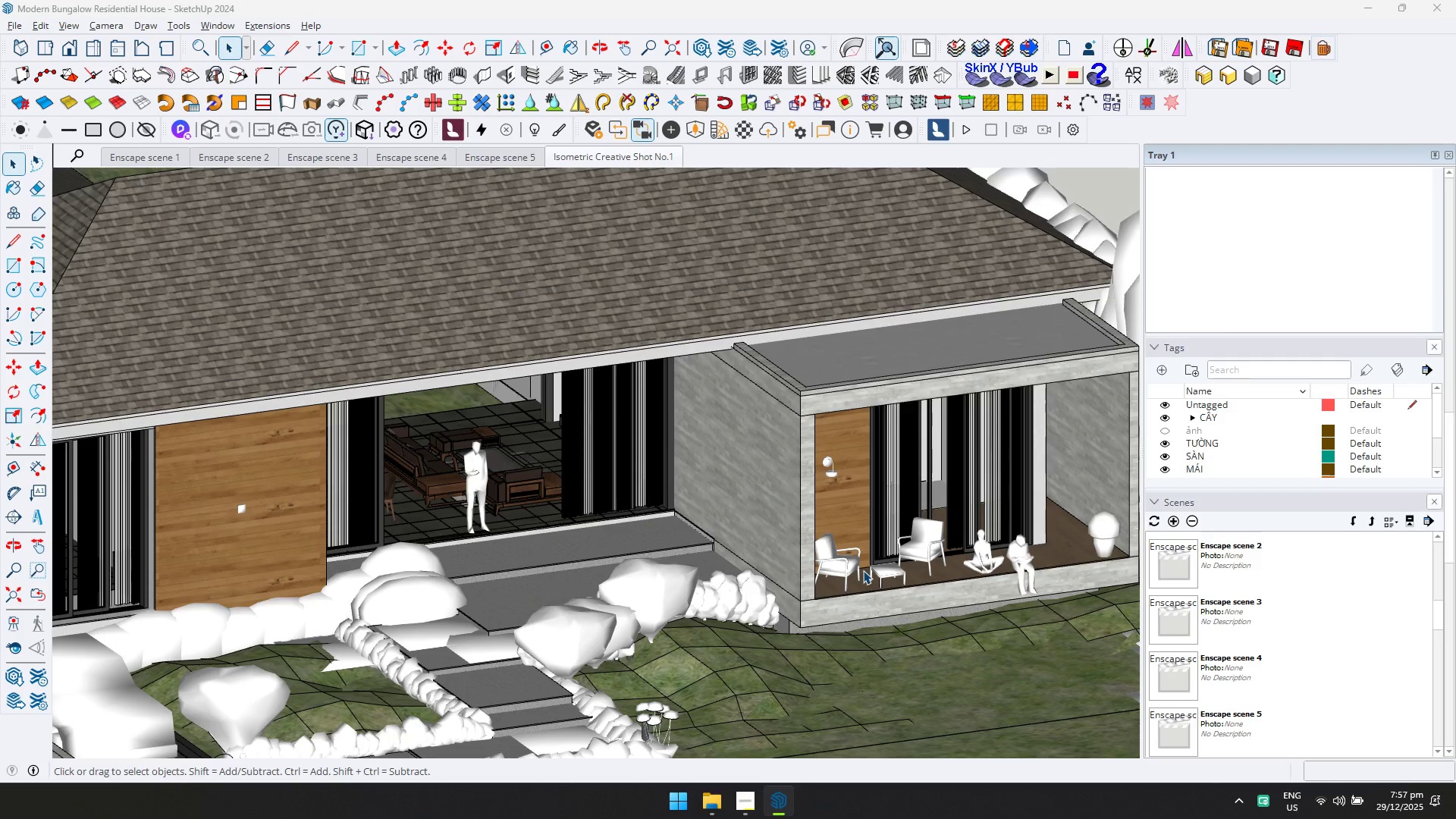 
scroll: coordinate [863, 570], scroll_direction: up, amount: 1.0
 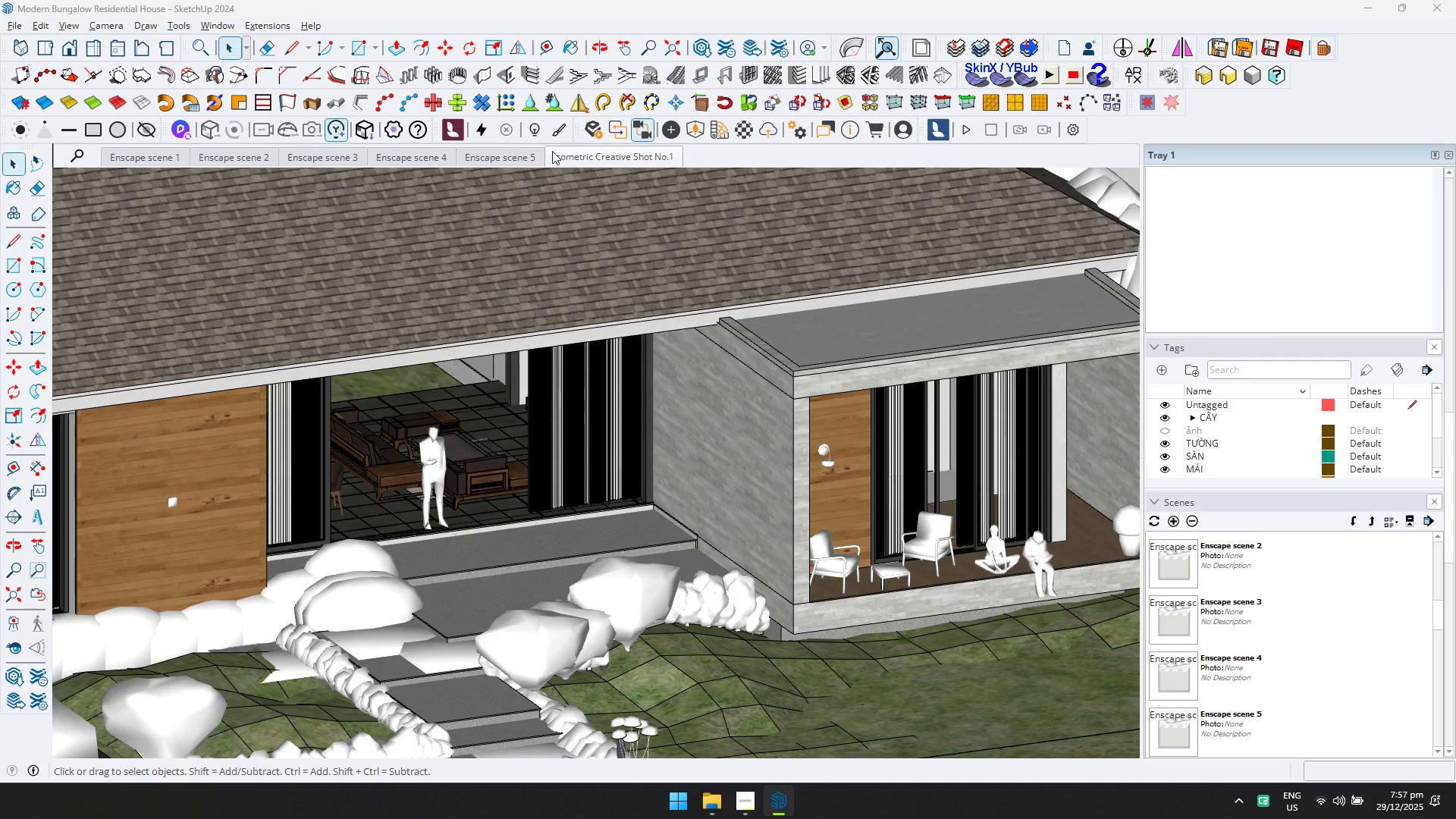 
left_click([582, 151])
 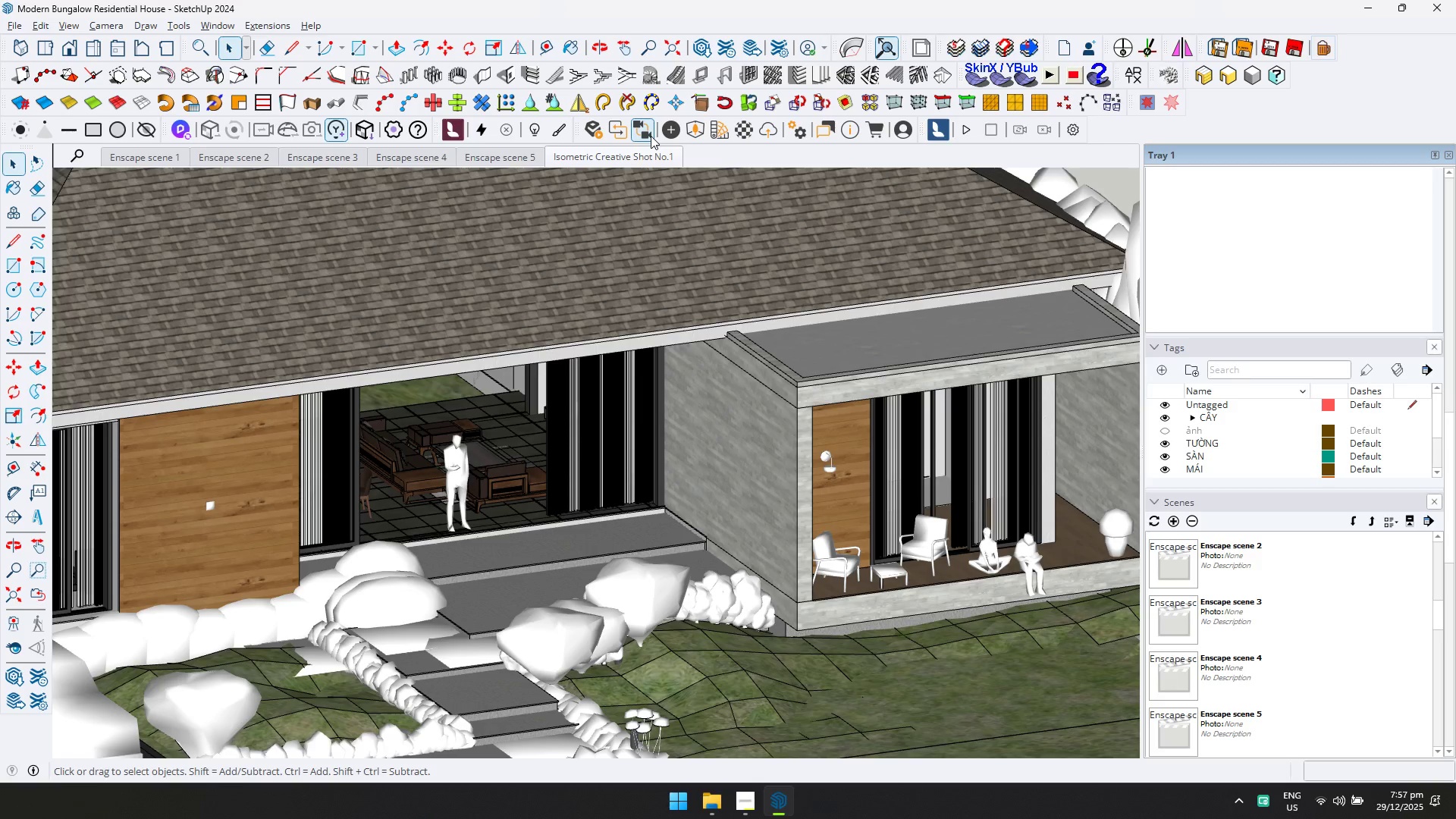 
left_click([645, 133])
 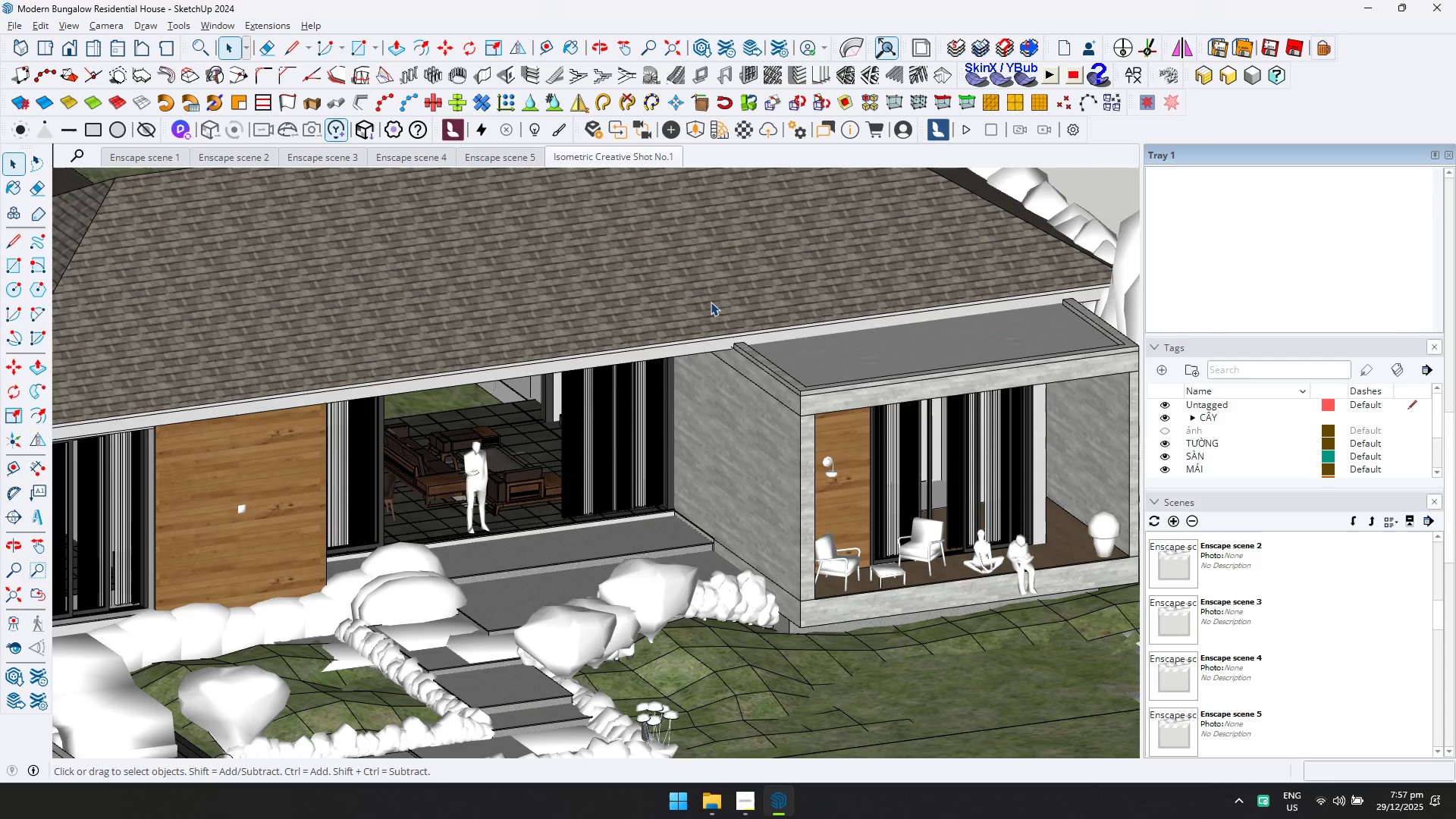 
key(Control+ControlLeft)
 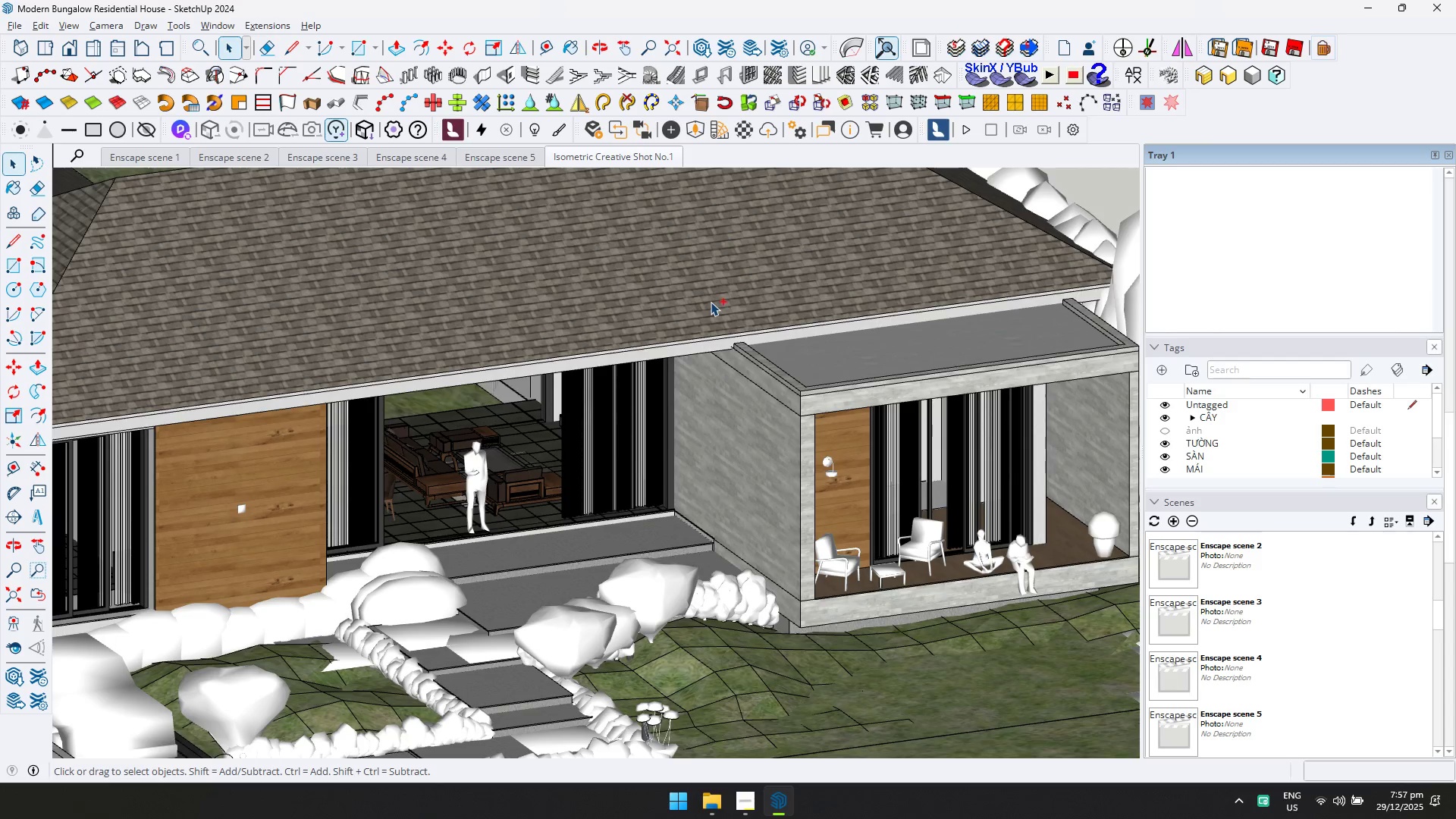 
key(Control+S)
 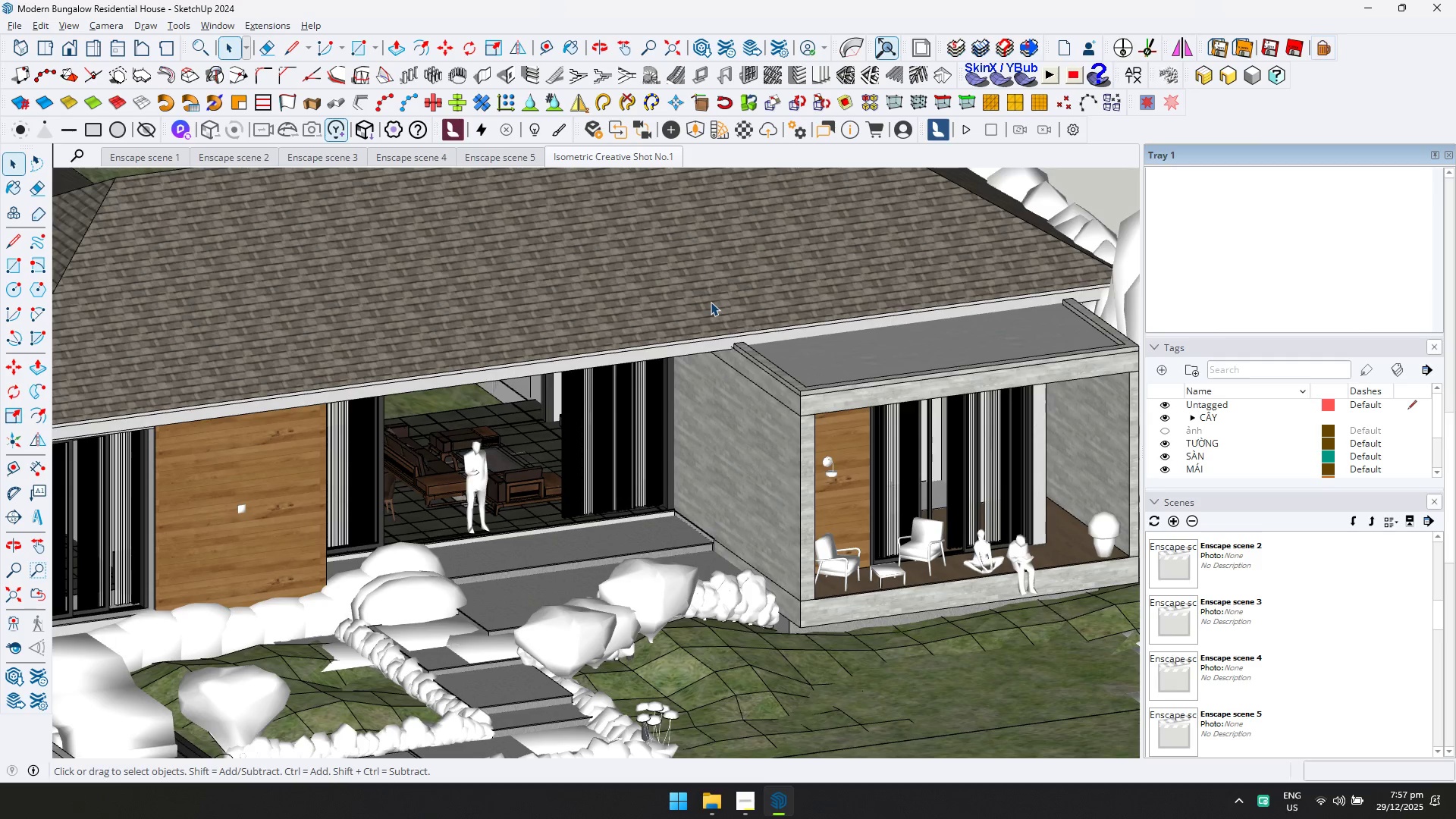 
wait(26.47)
 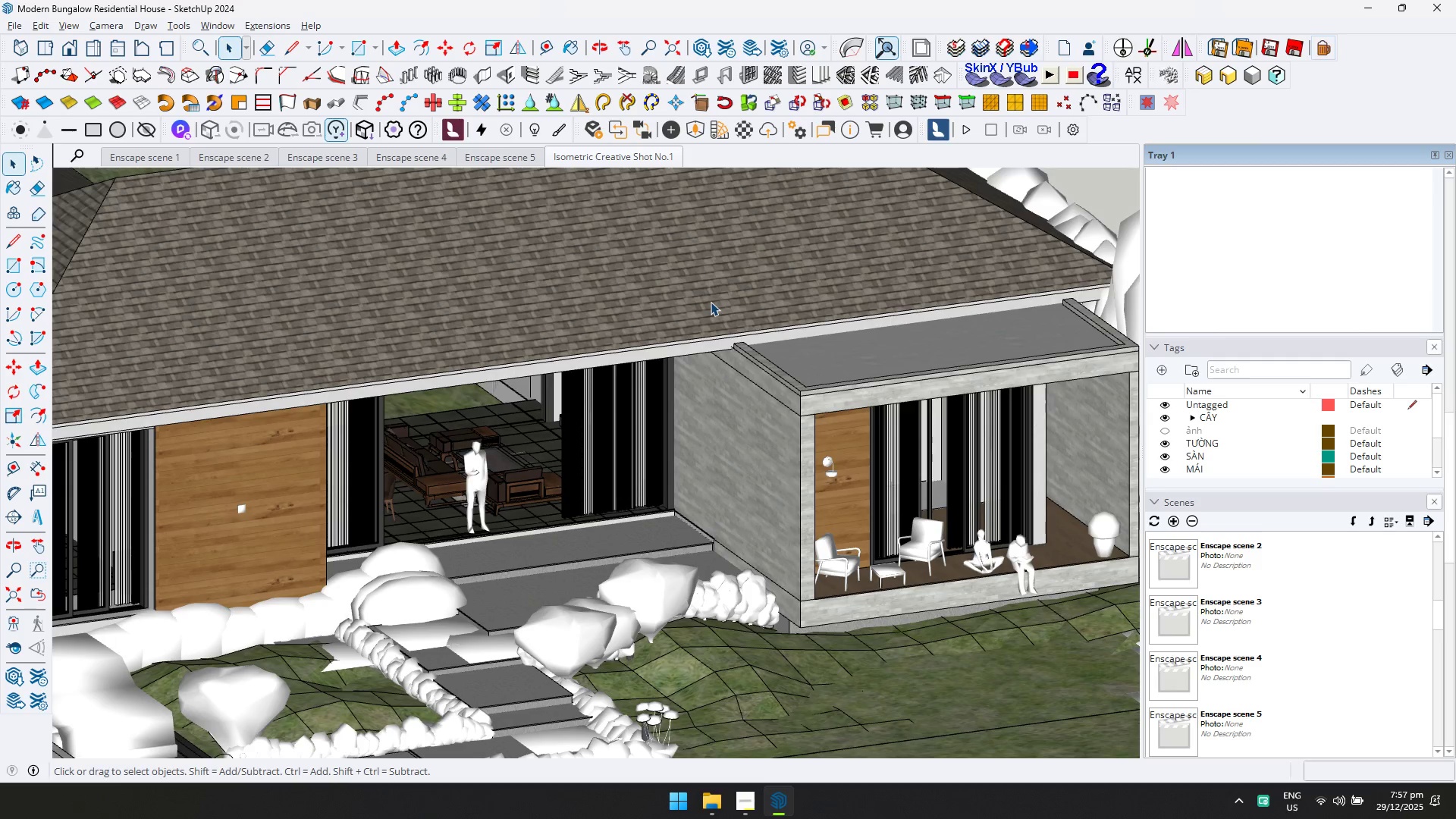 
left_click([793, 149])
 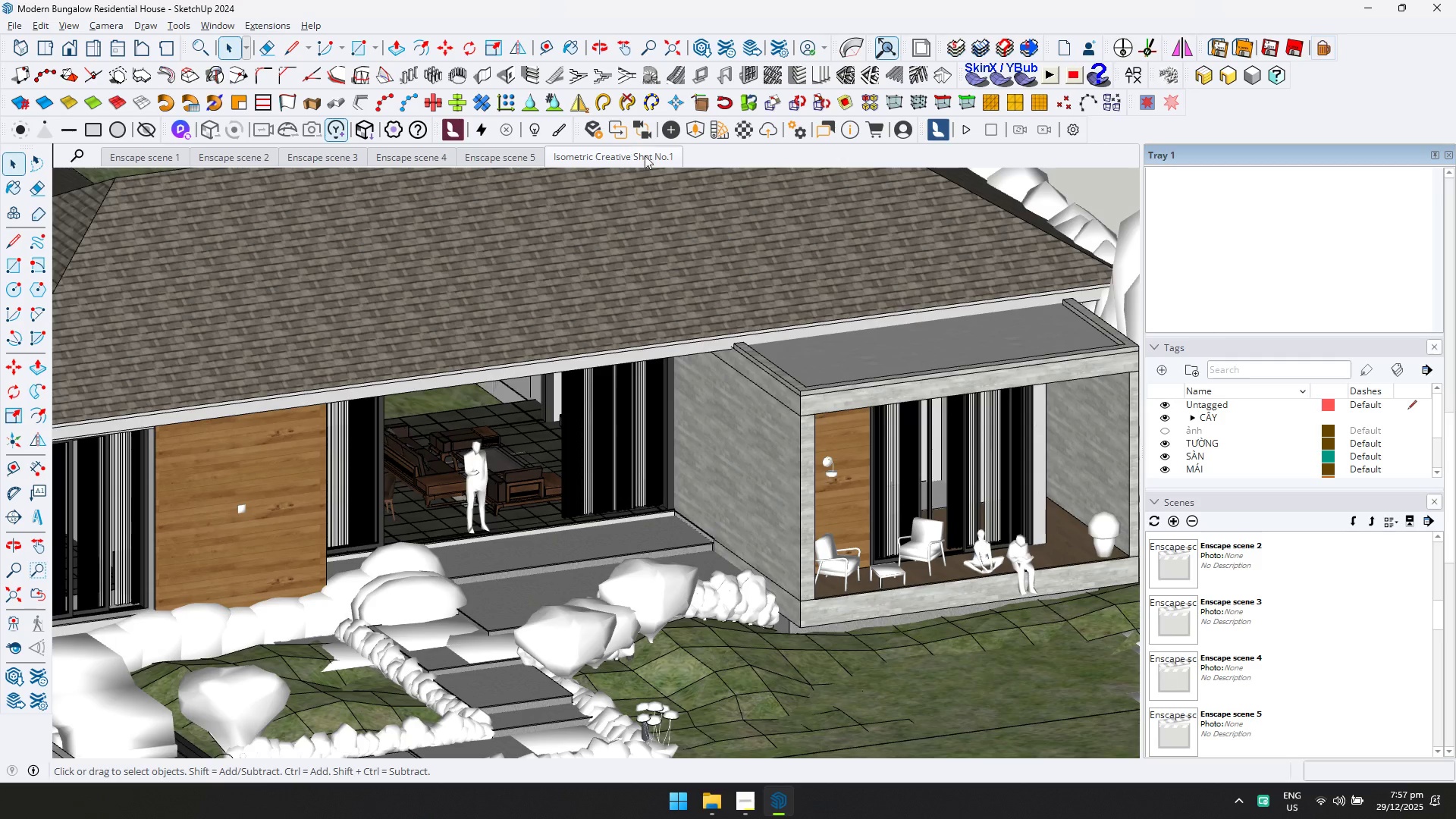 
left_click([716, 158])
 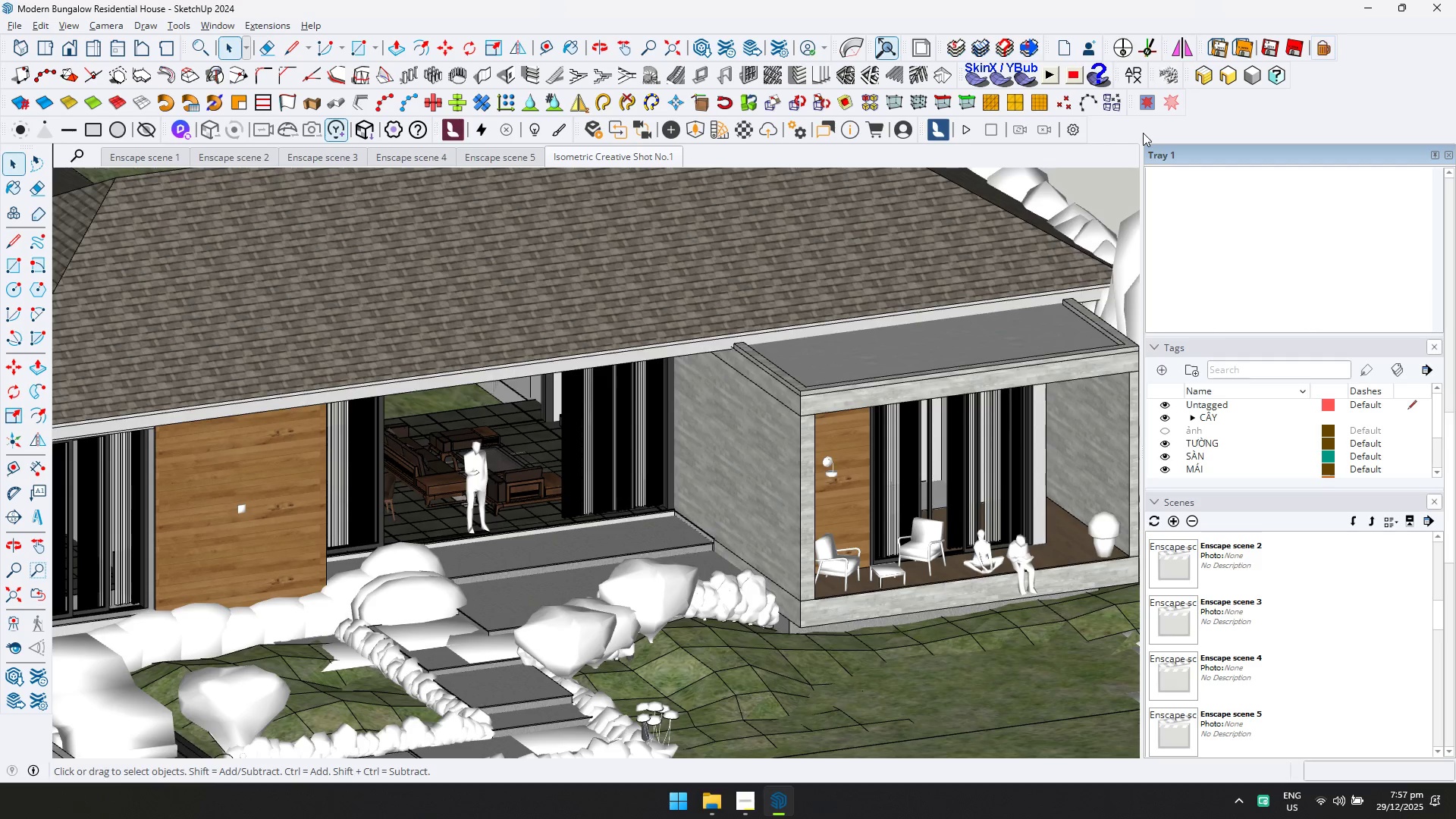 
double_click([1127, 151])
 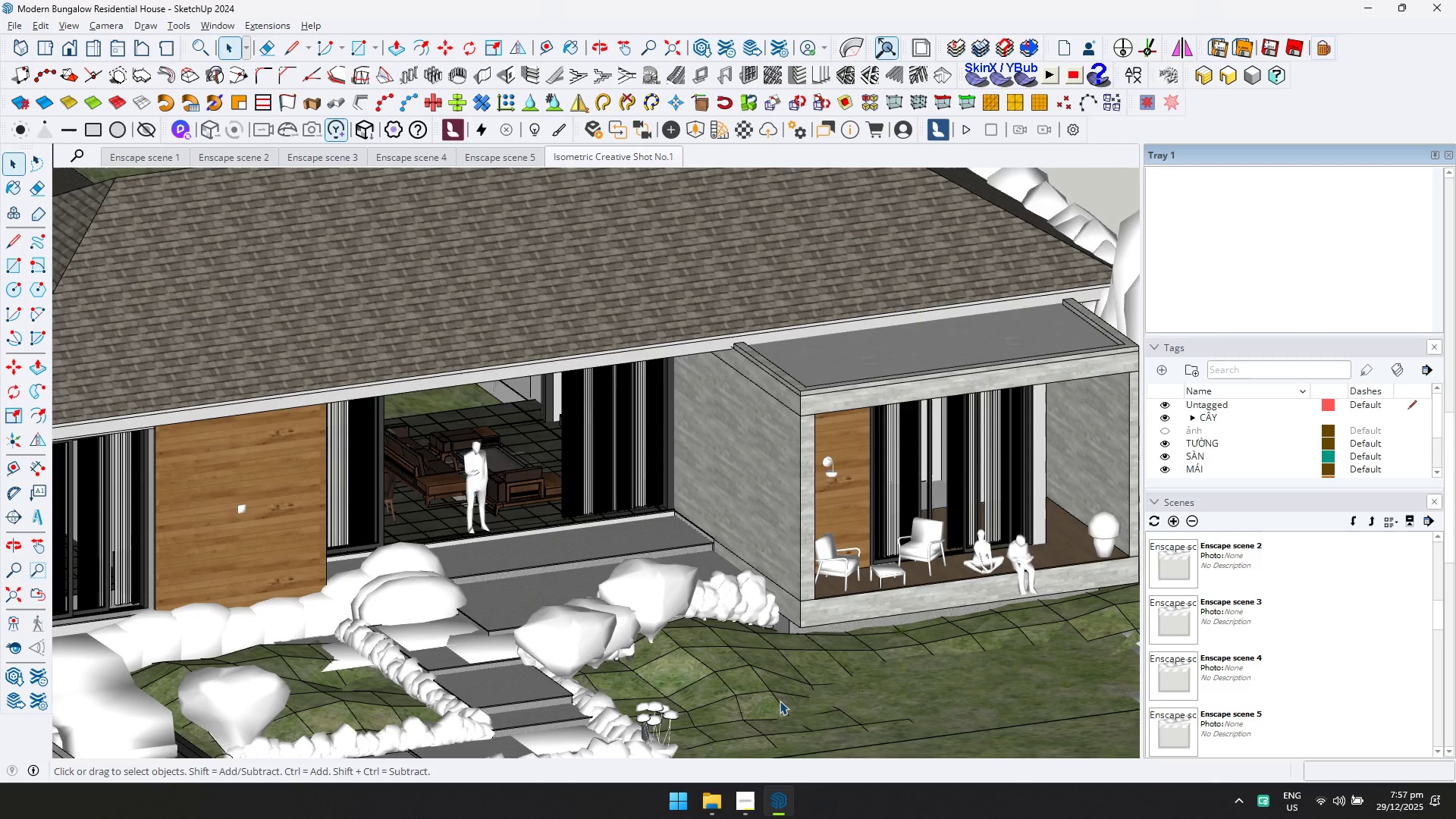 
key(Meta+MetaLeft)
 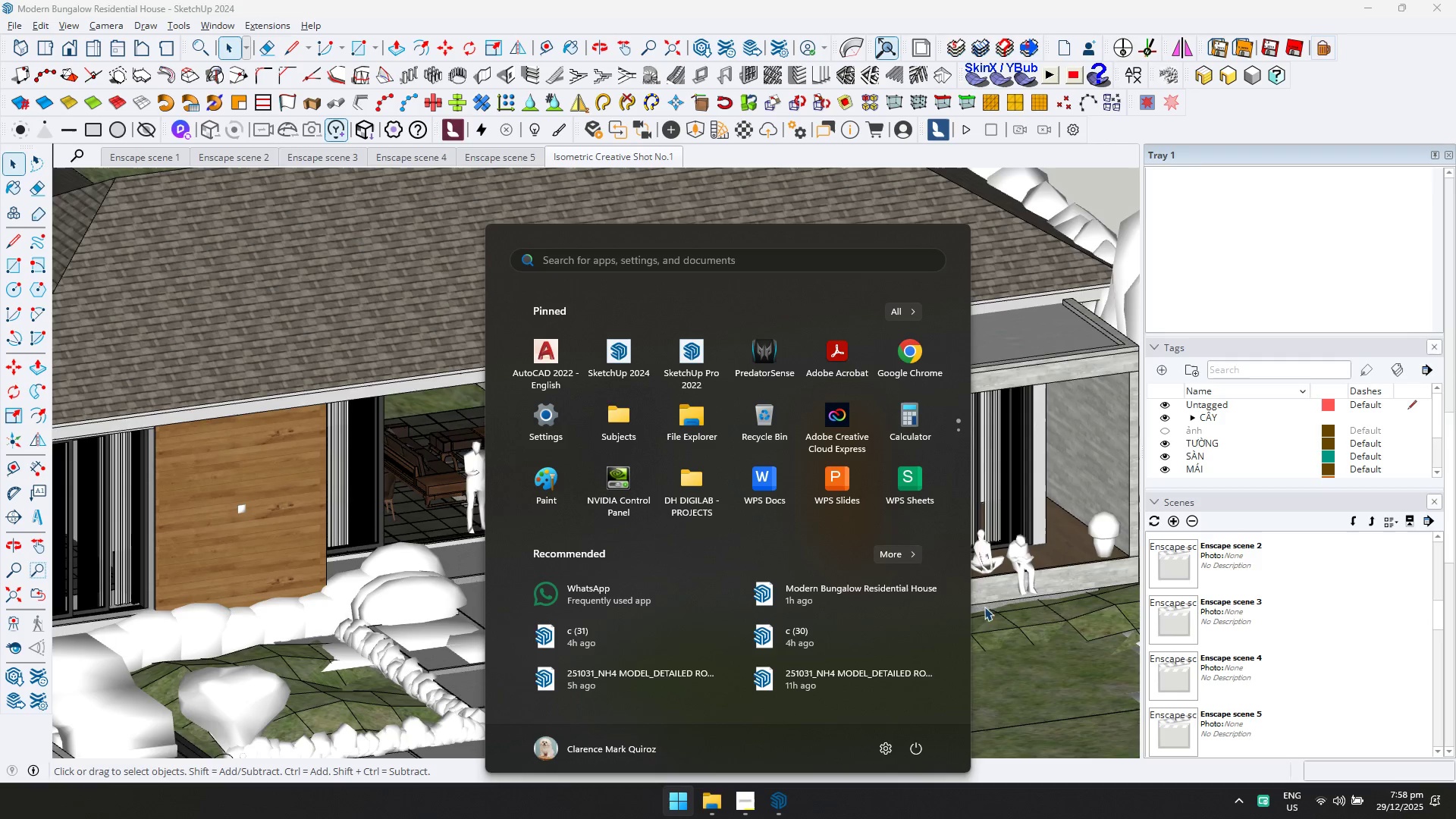 
left_click([991, 793])
 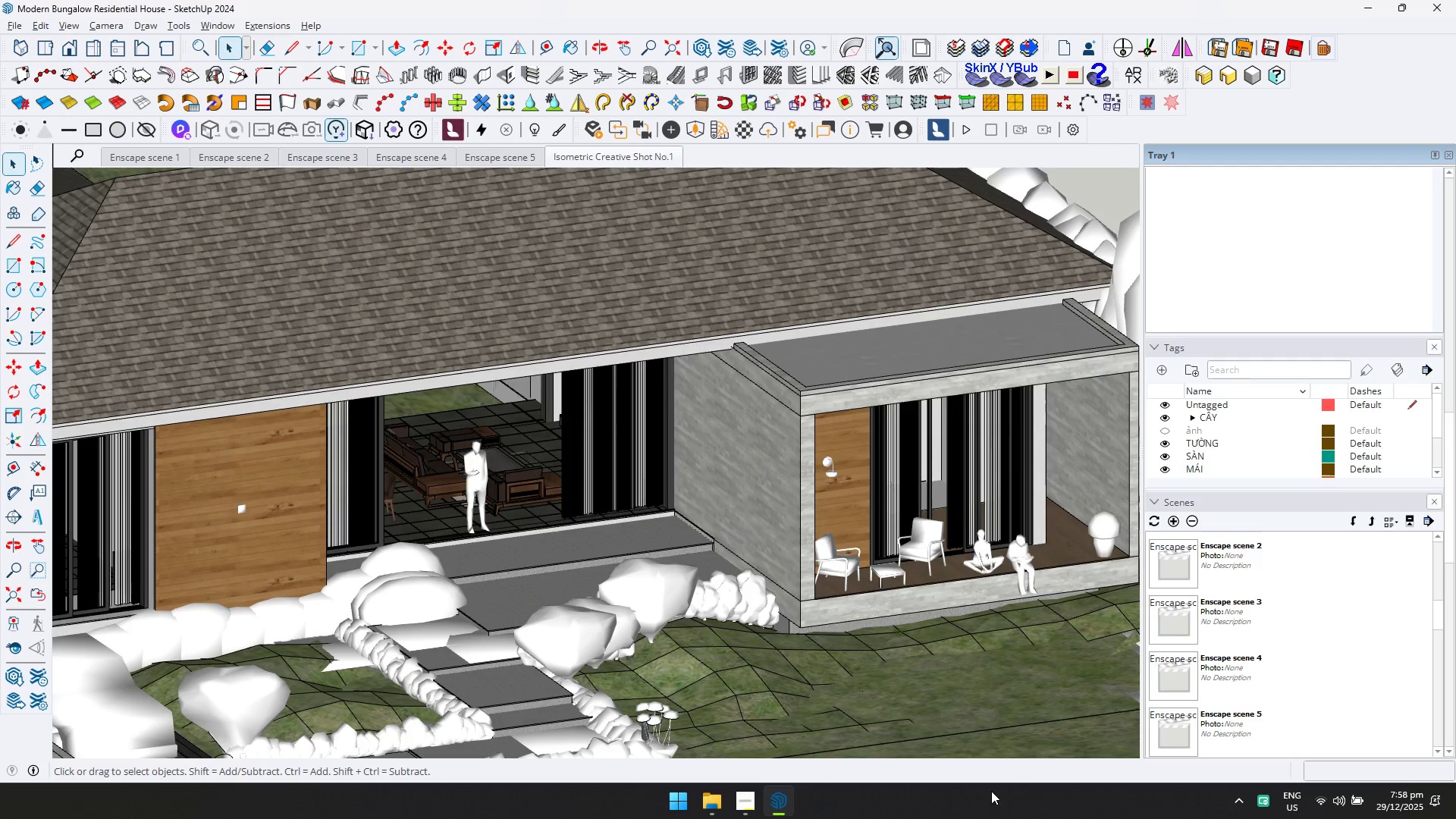 
key(Meta+MetaLeft)
 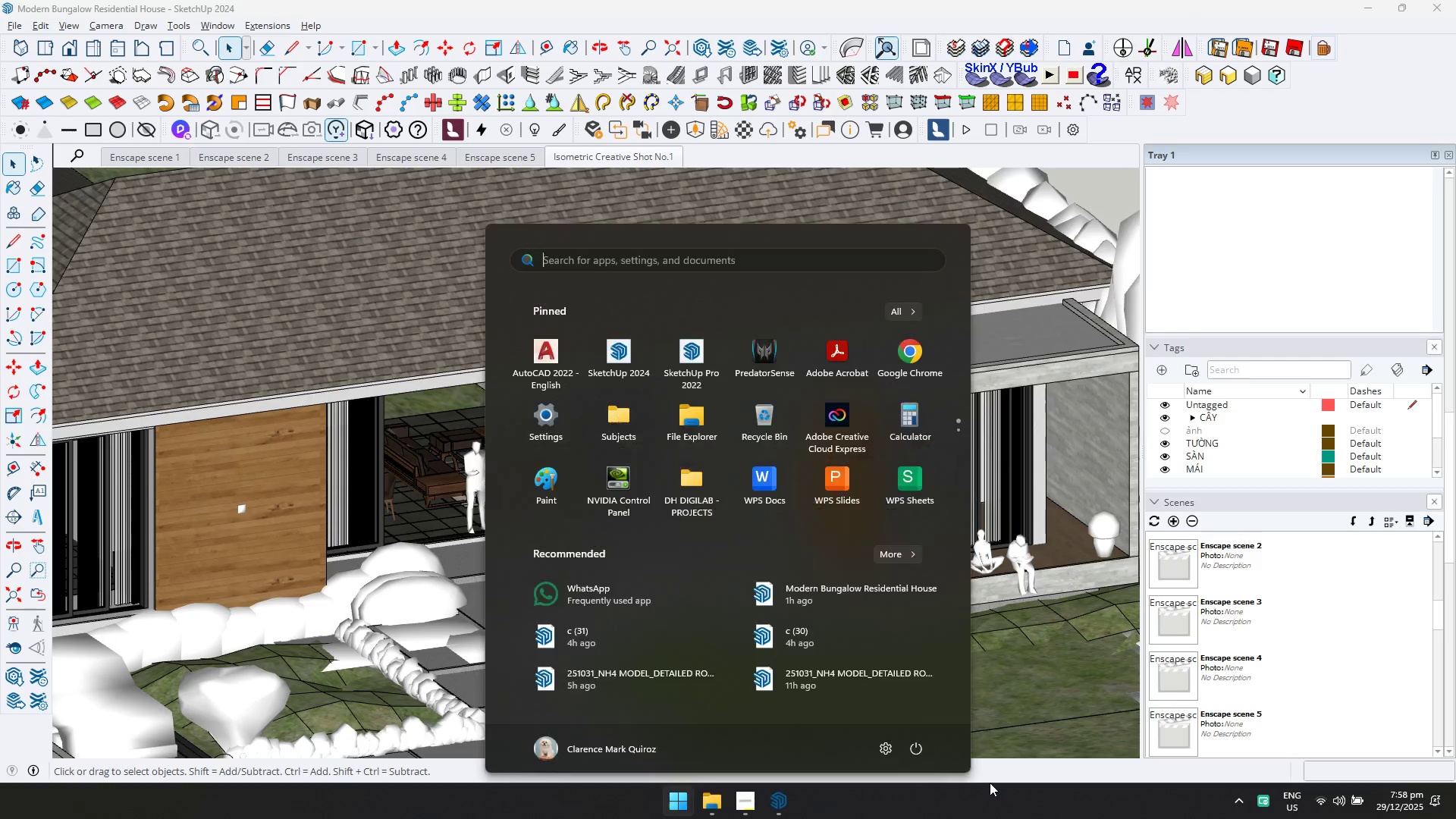 
key(A)
 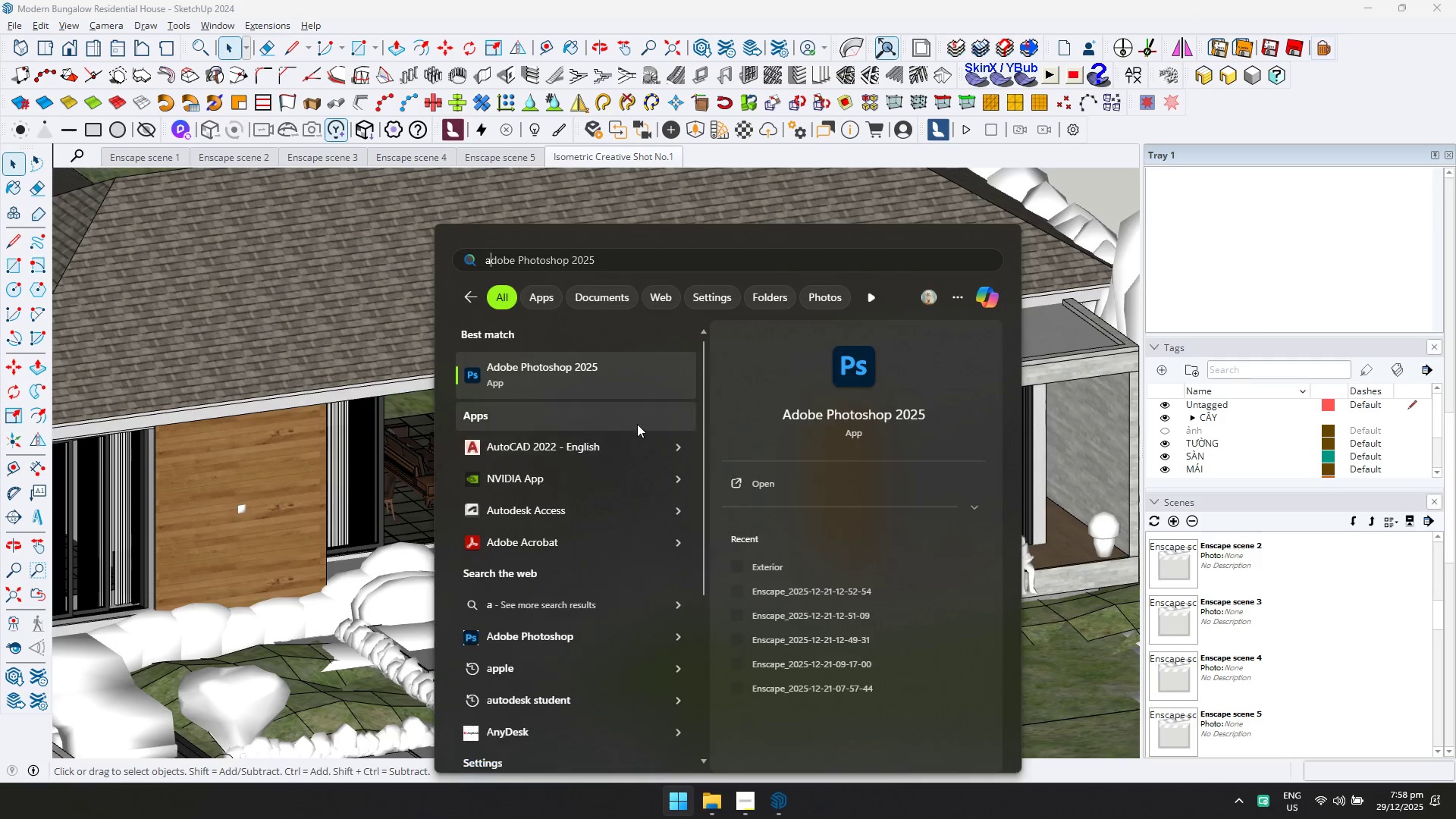 
left_click([620, 386])
 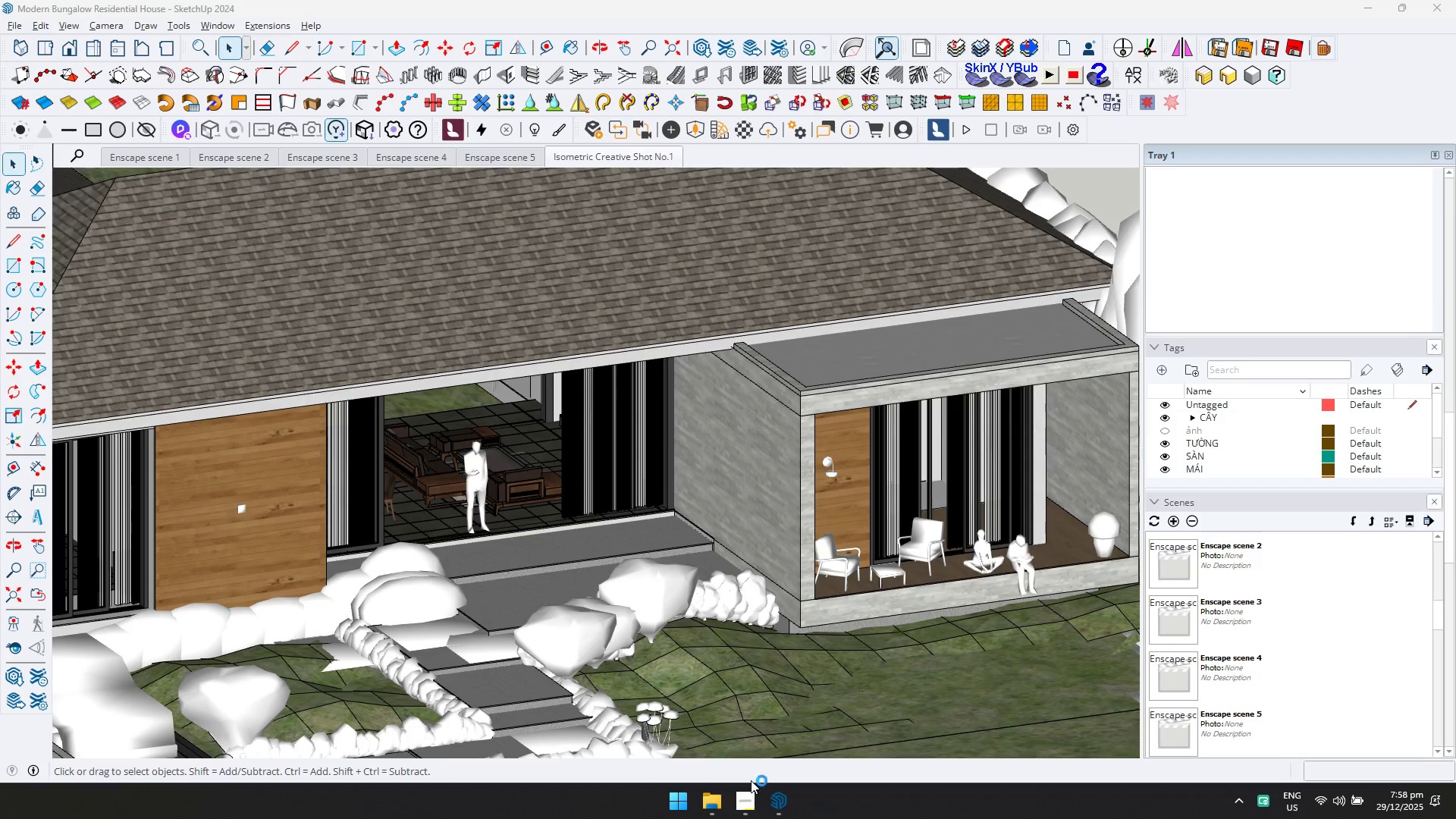 
left_click([758, 811])